 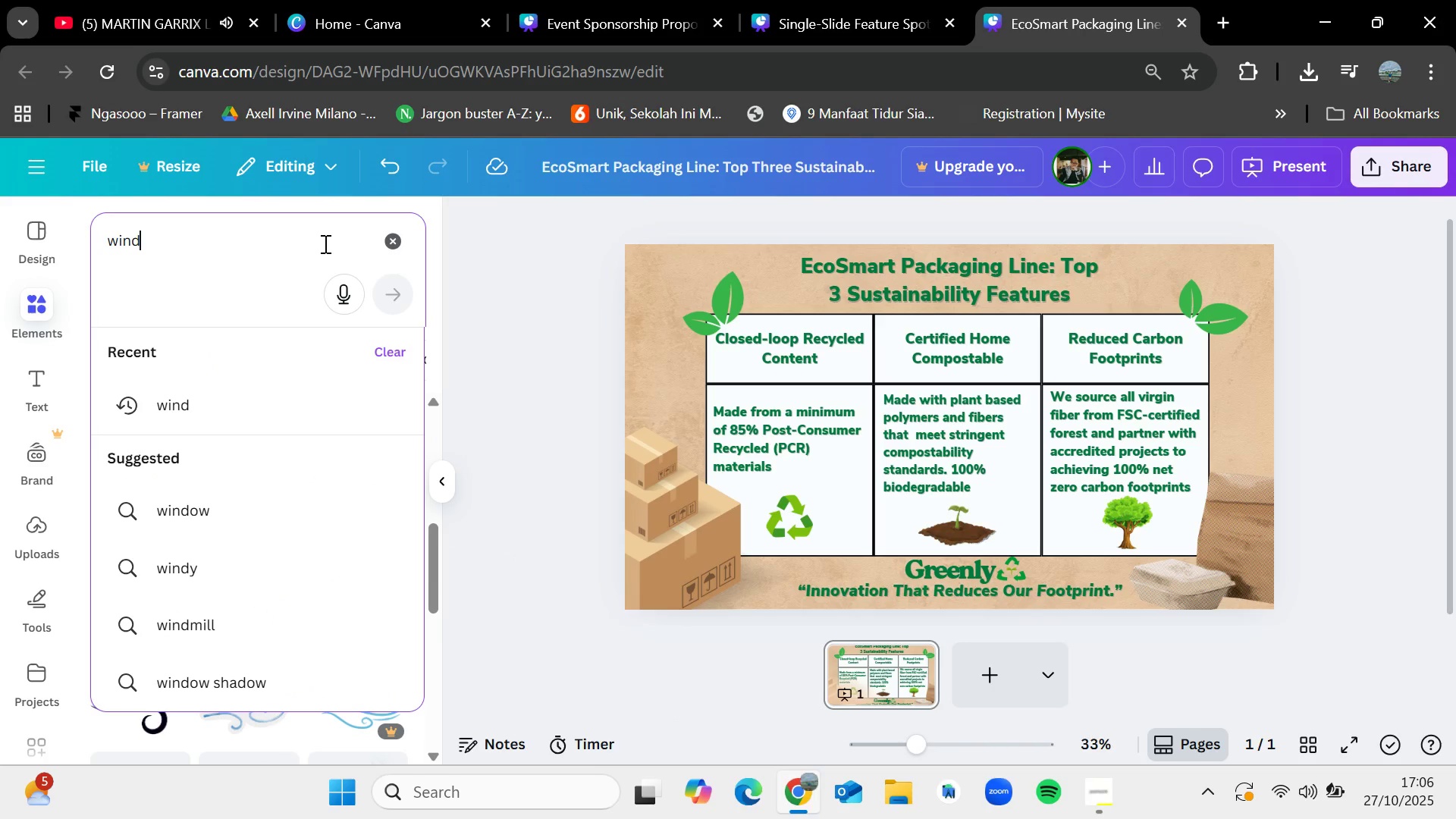 
key(Backspace)
 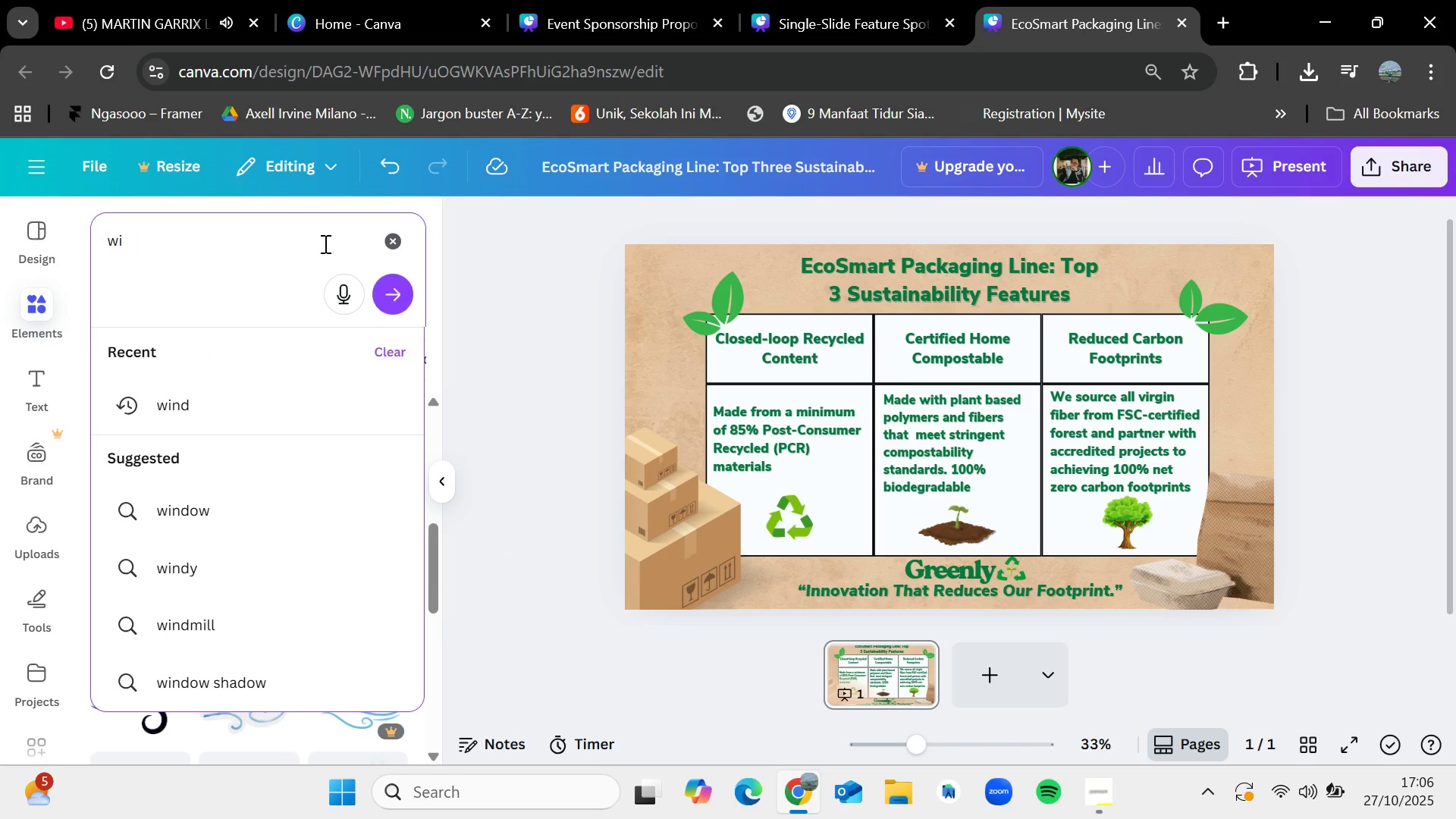 
key(Backspace)
 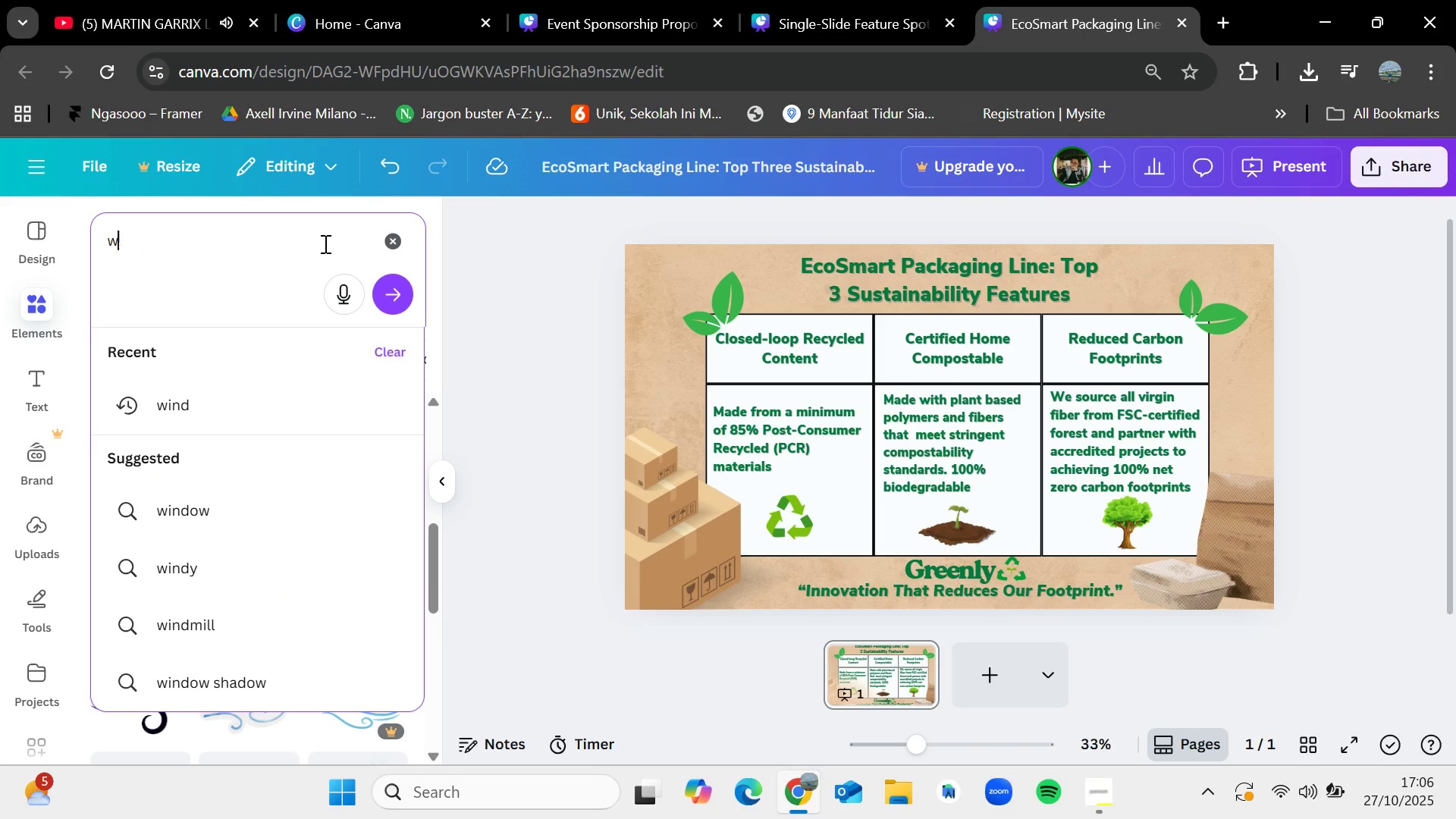 
key(Backspace)
 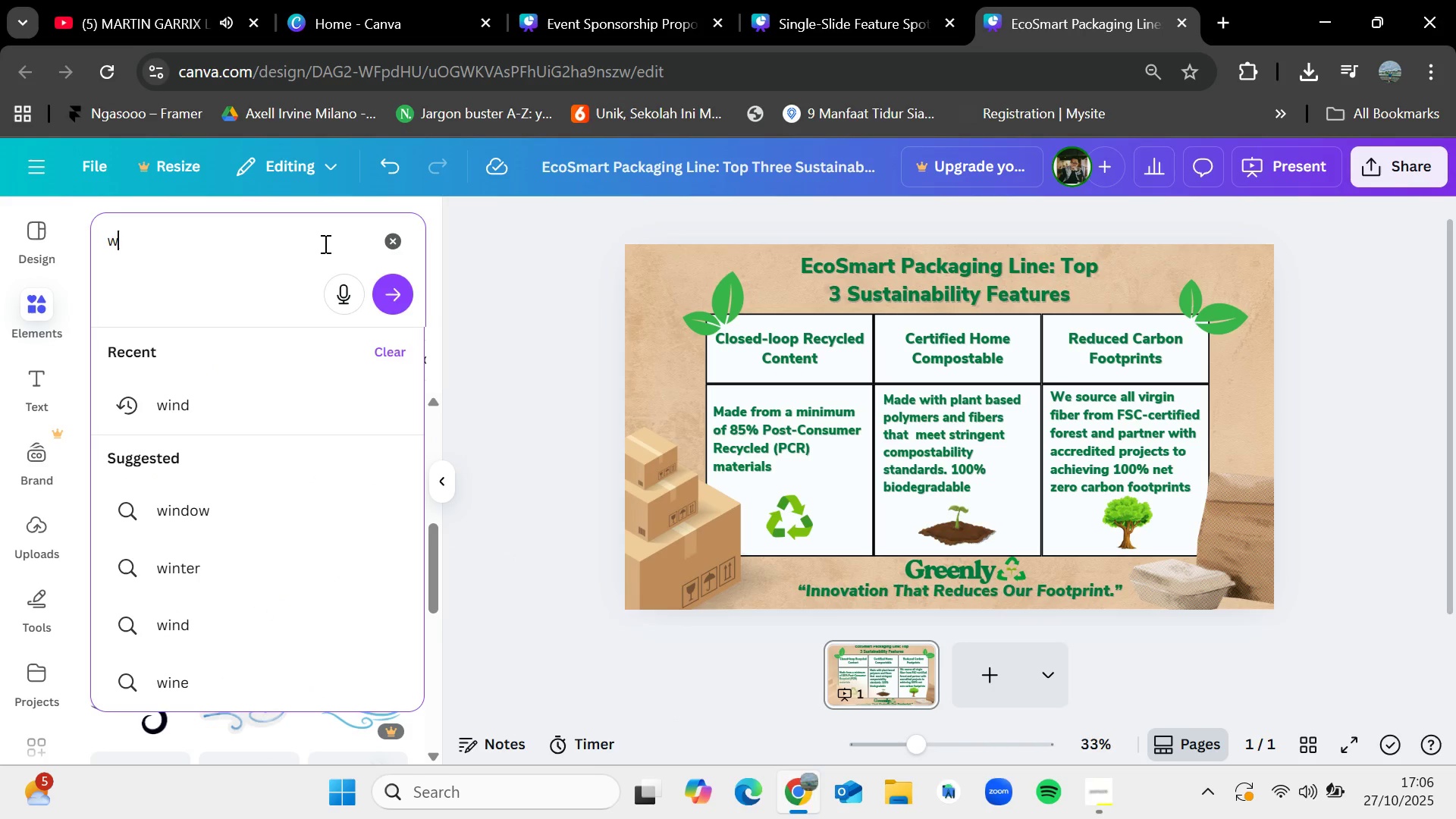 
key(Backspace)
 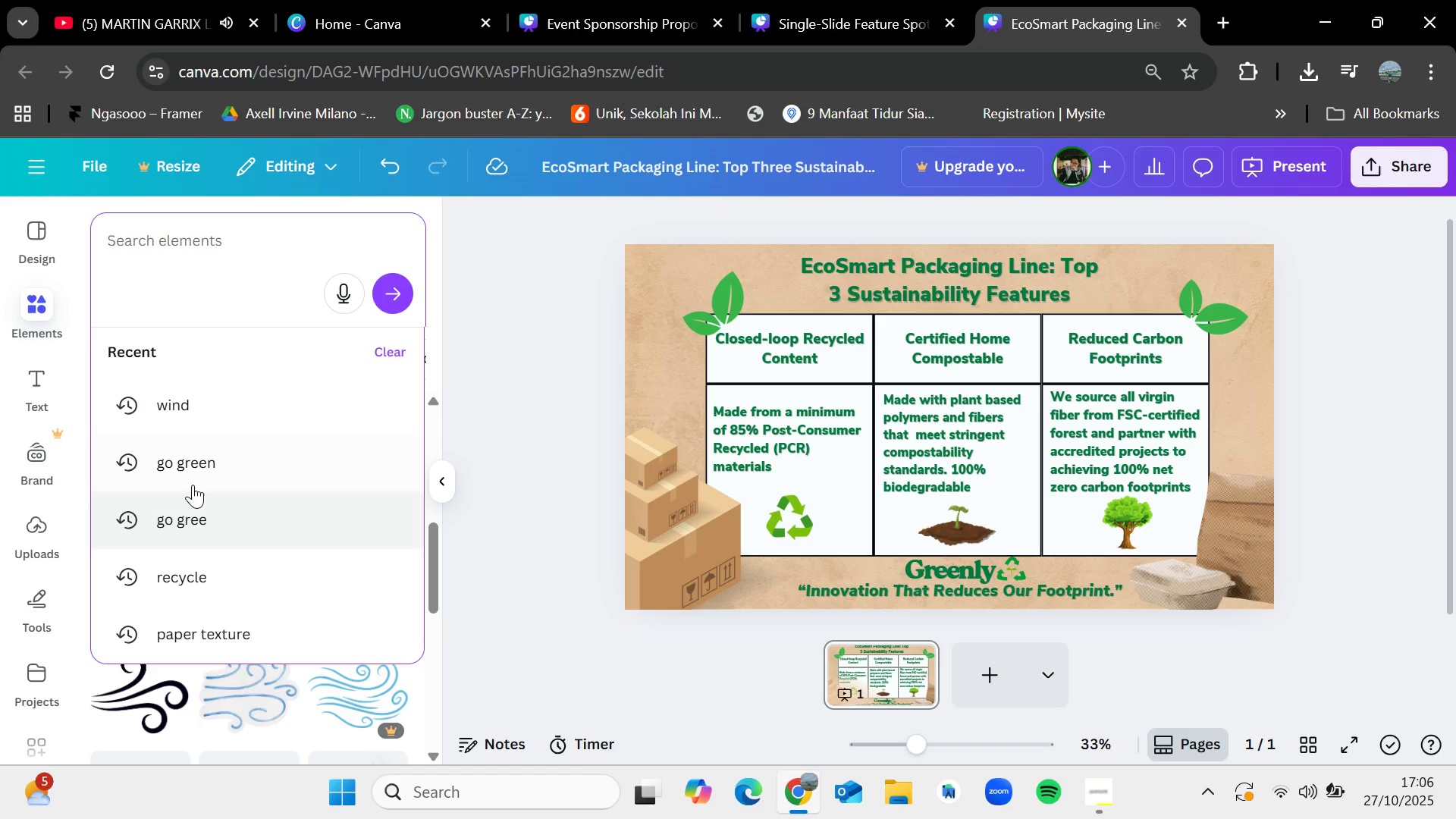 
left_click([193, 478])
 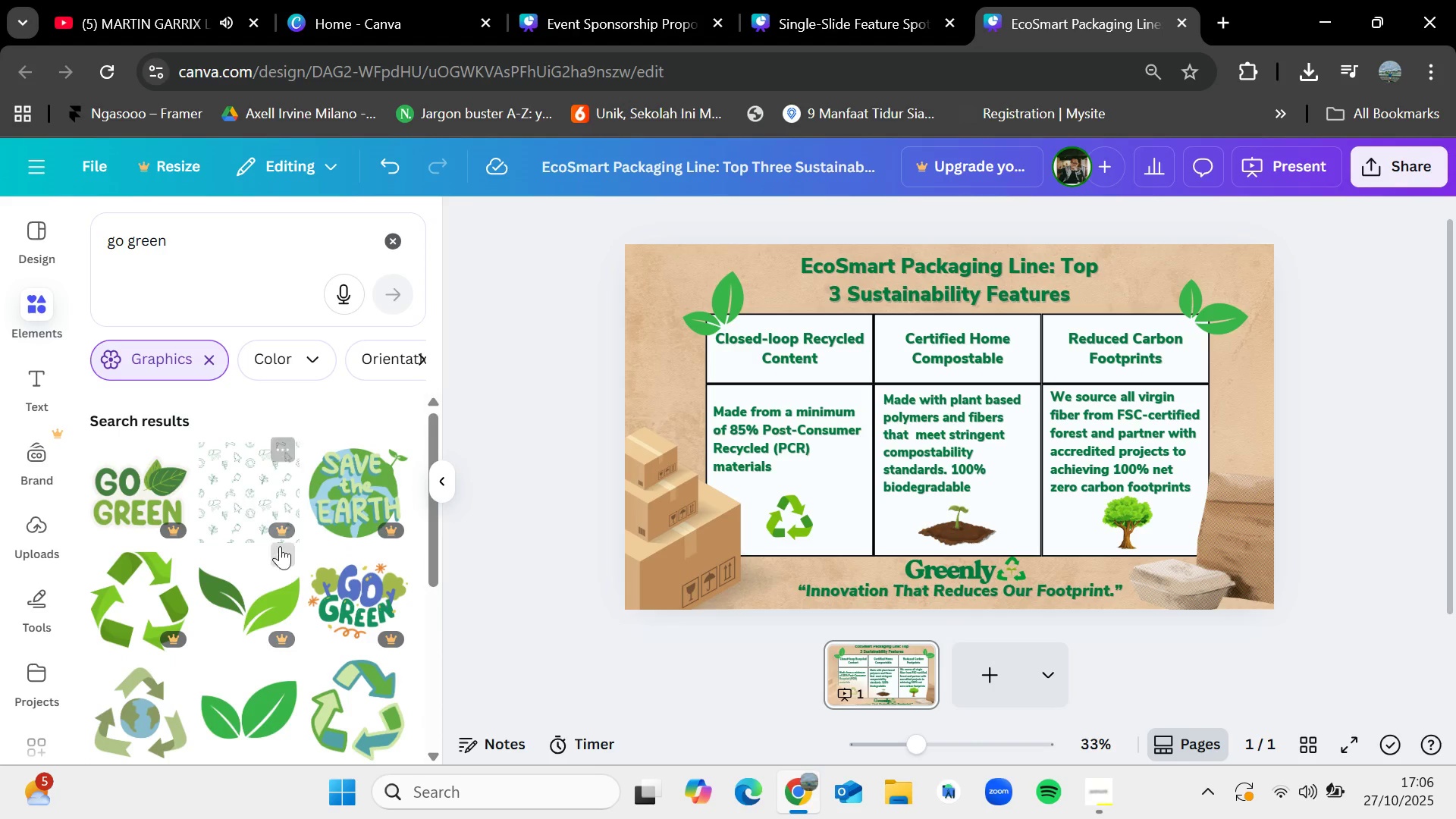 
scroll: coordinate [306, 595], scroll_direction: down, amount: 3.0
 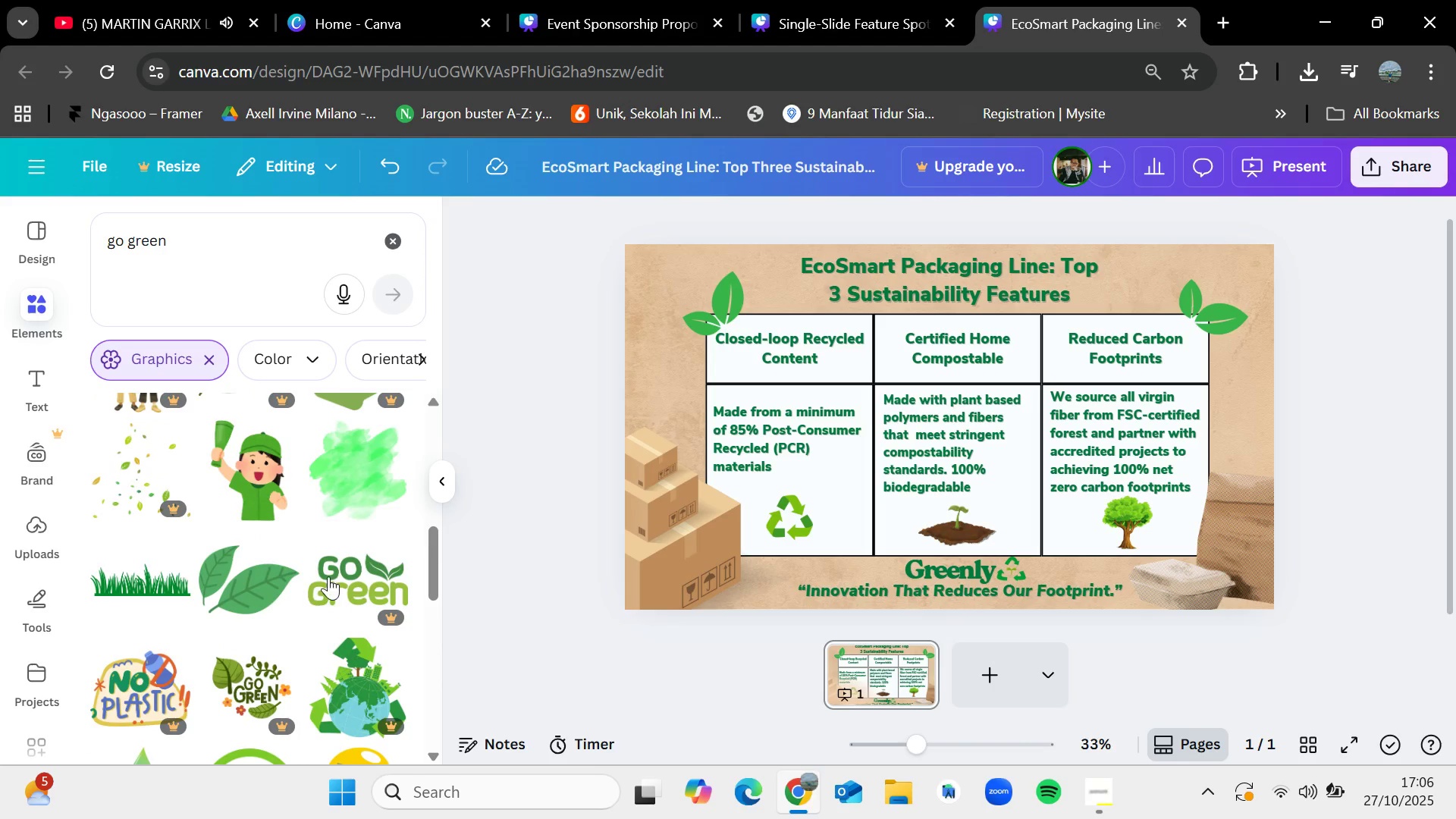 
left_click_drag(start_coordinate=[382, 468], to_coordinate=[648, 262])
 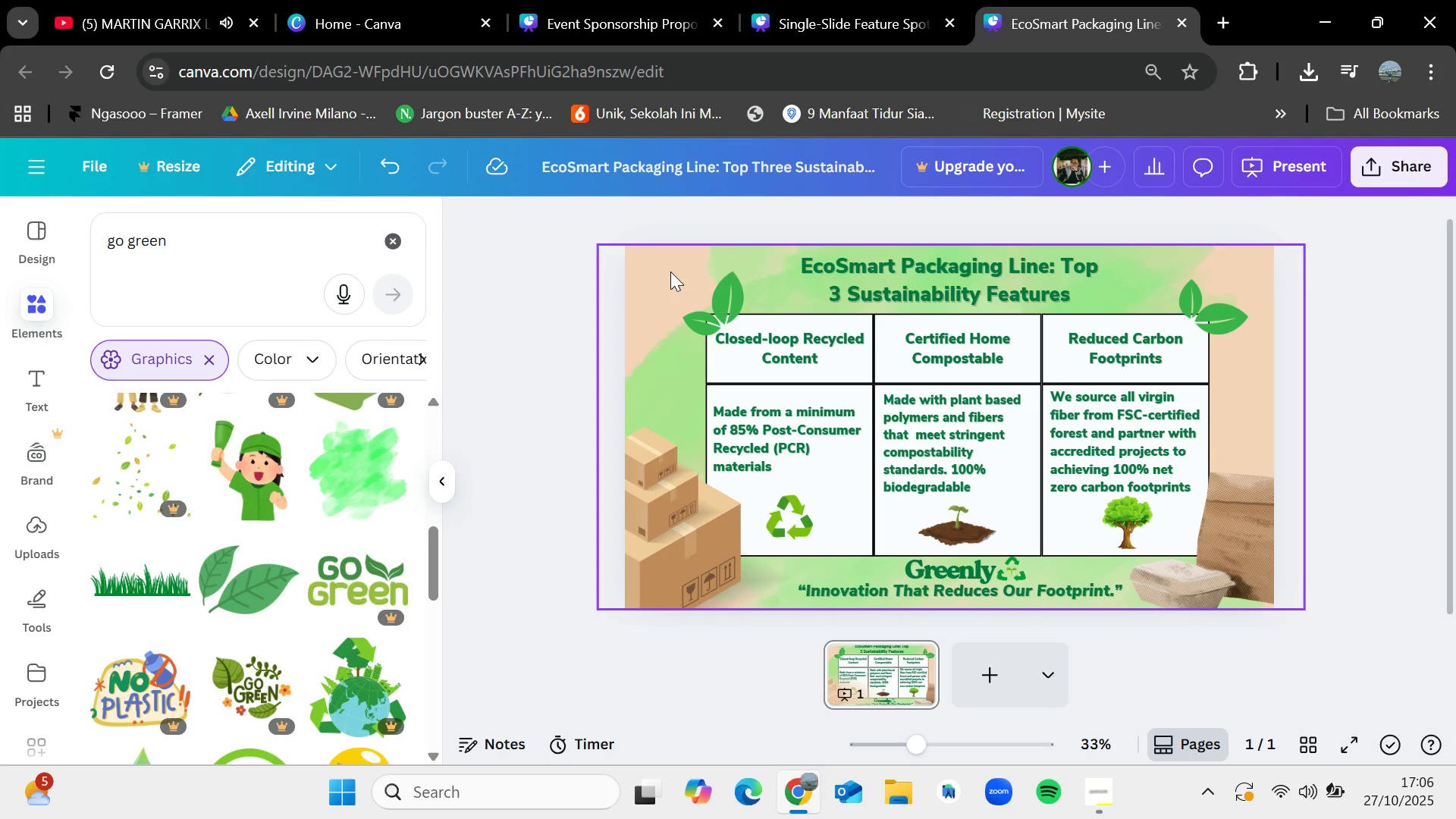 
key(Control+Z)
 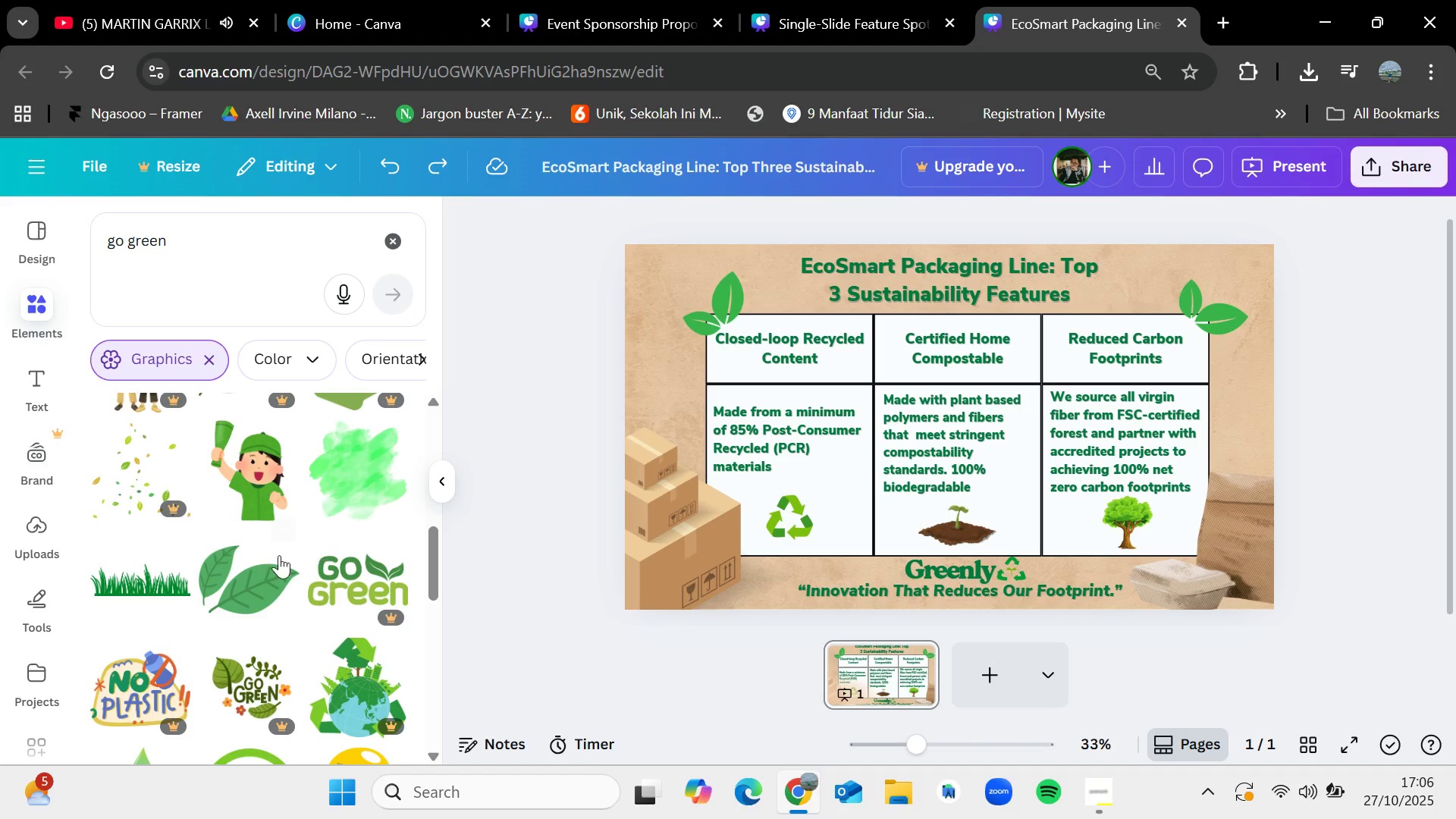 
scroll: coordinate [314, 579], scroll_direction: down, amount: 2.0
 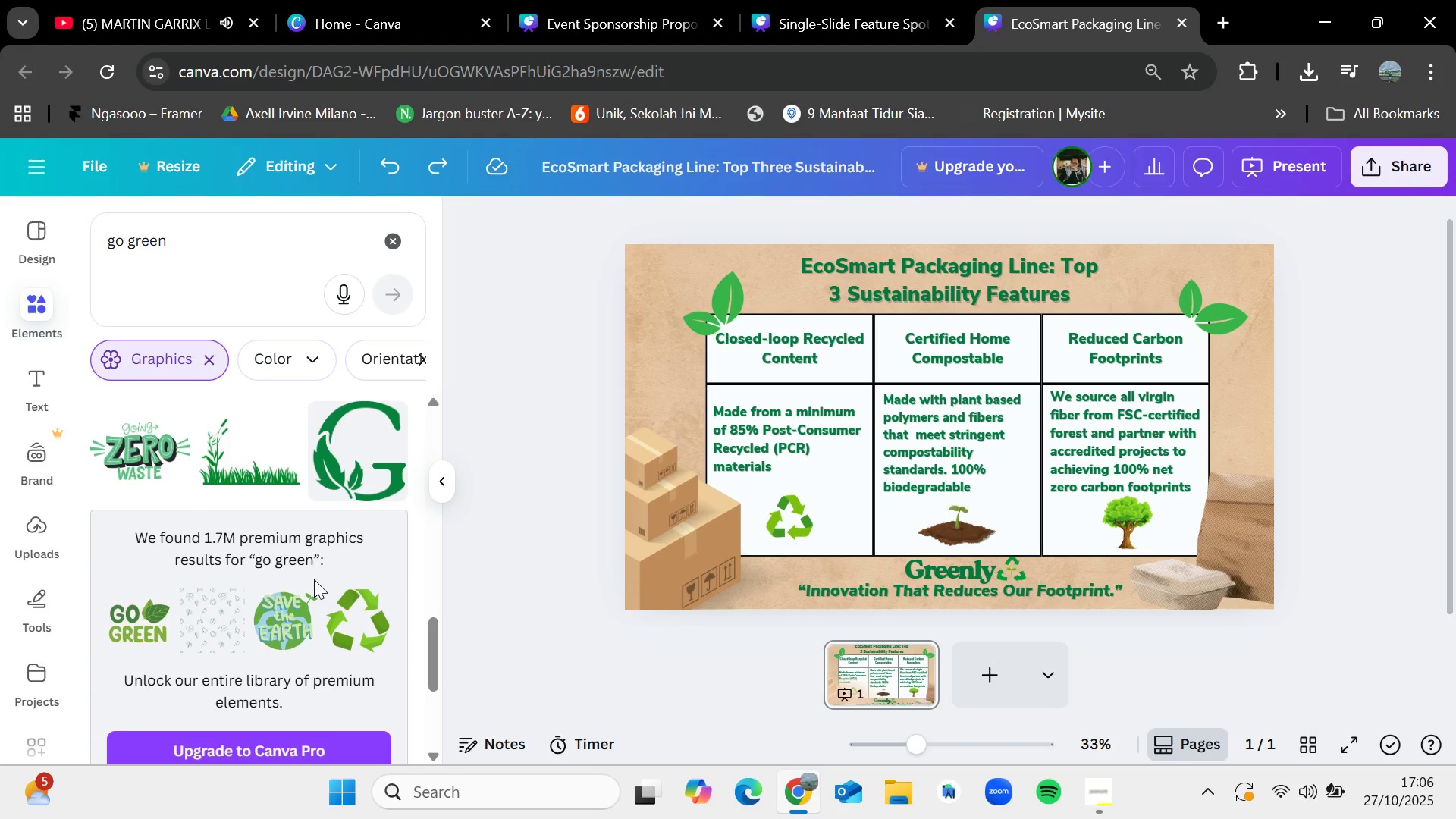 
wait(11.39)
 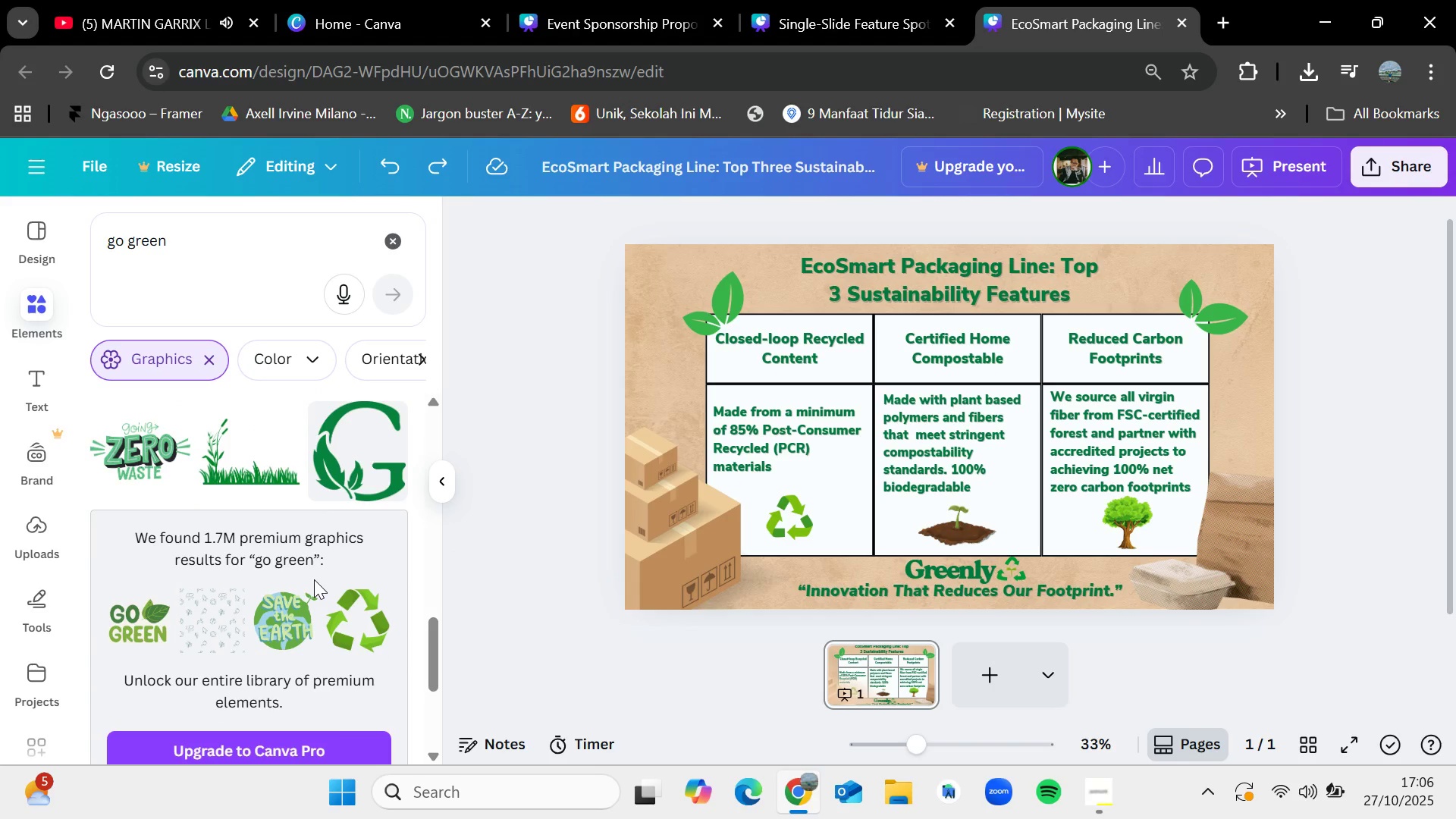 
left_click_drag(start_coordinate=[149, 460], to_coordinate=[1056, 485])
 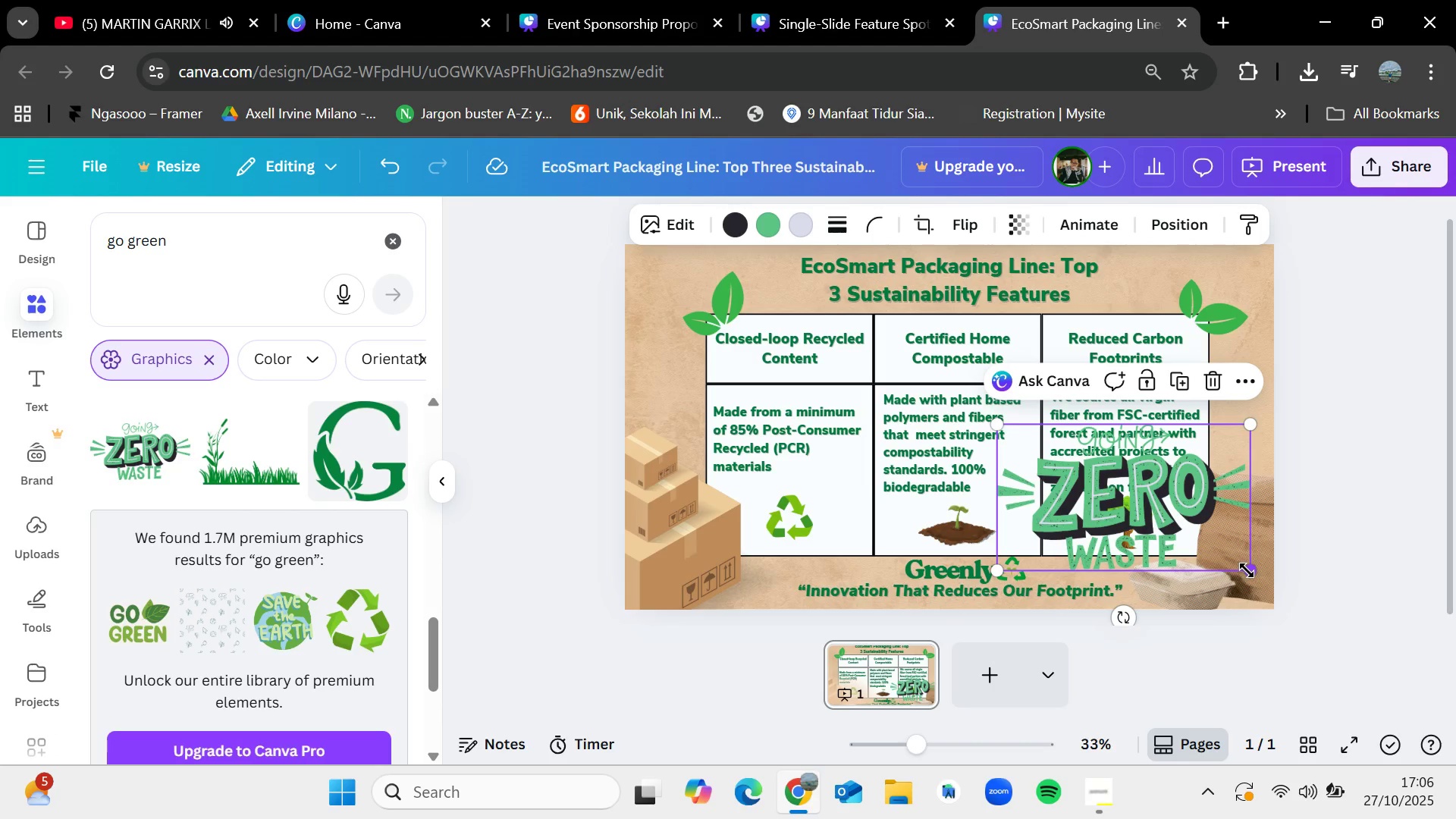 
left_click_drag(start_coordinate=[1247, 570], to_coordinate=[1038, 488])
 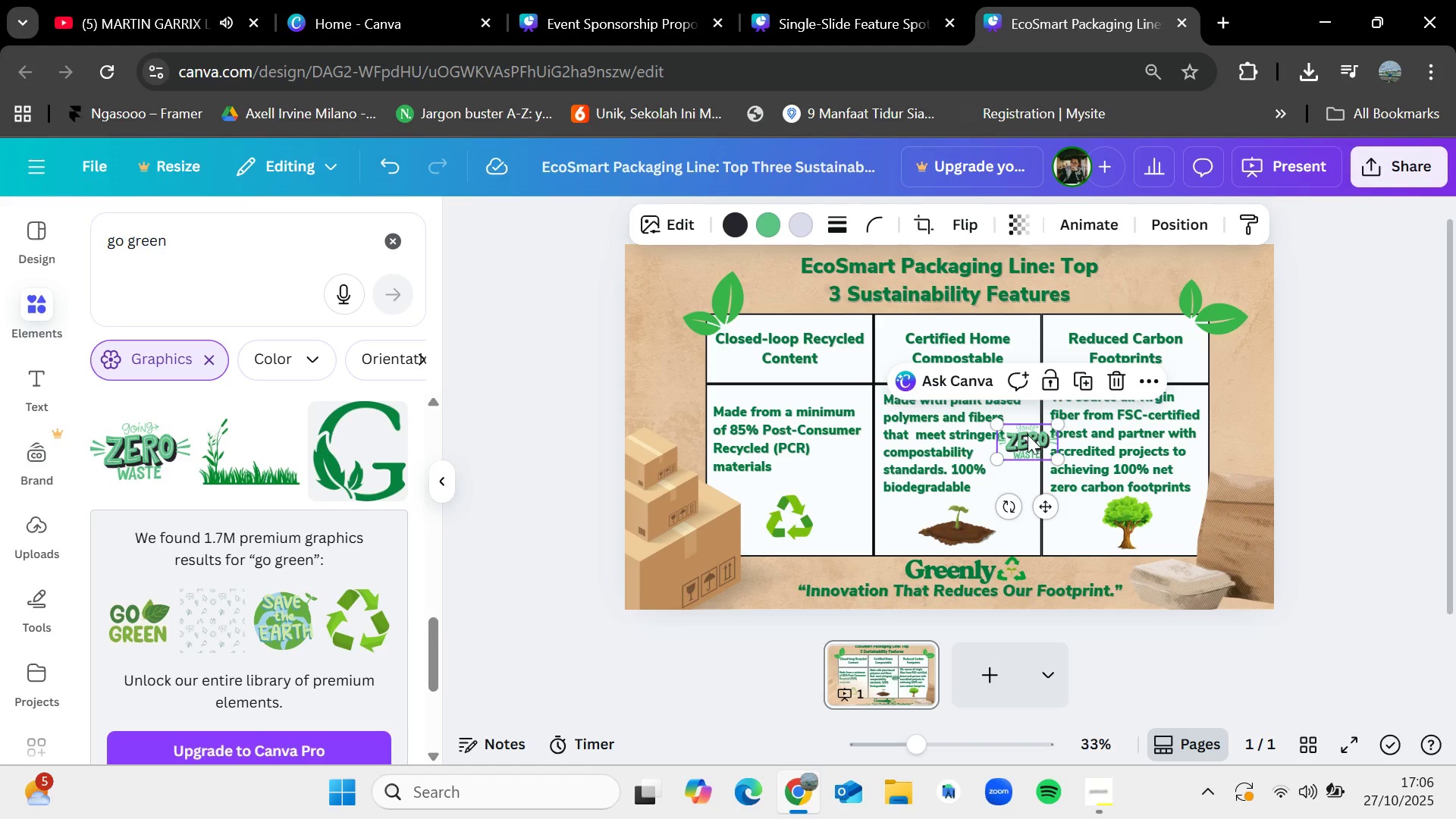 
left_click_drag(start_coordinate=[1028, 435], to_coordinate=[1238, 539])
 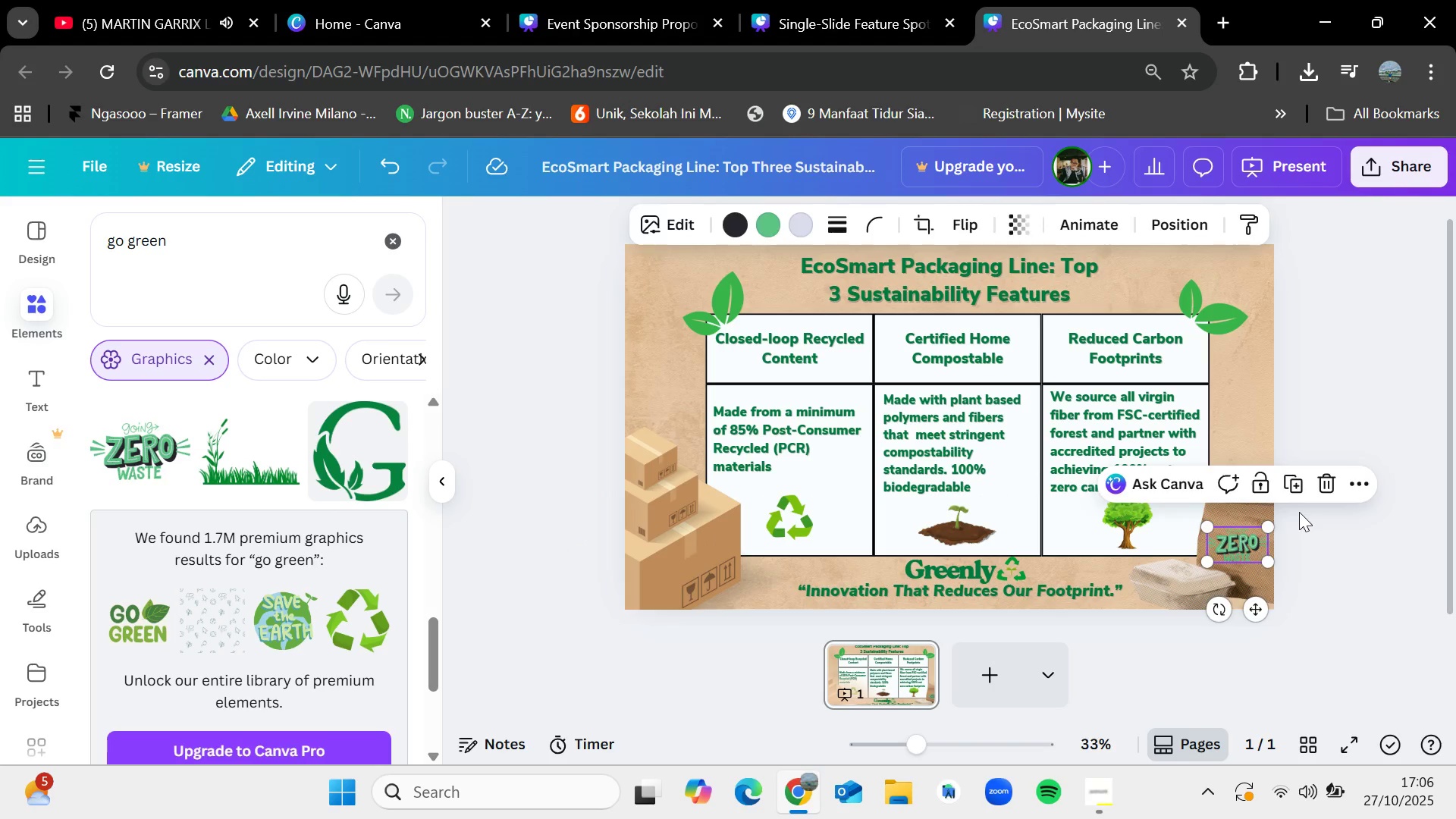 
left_click([1299, 512])
 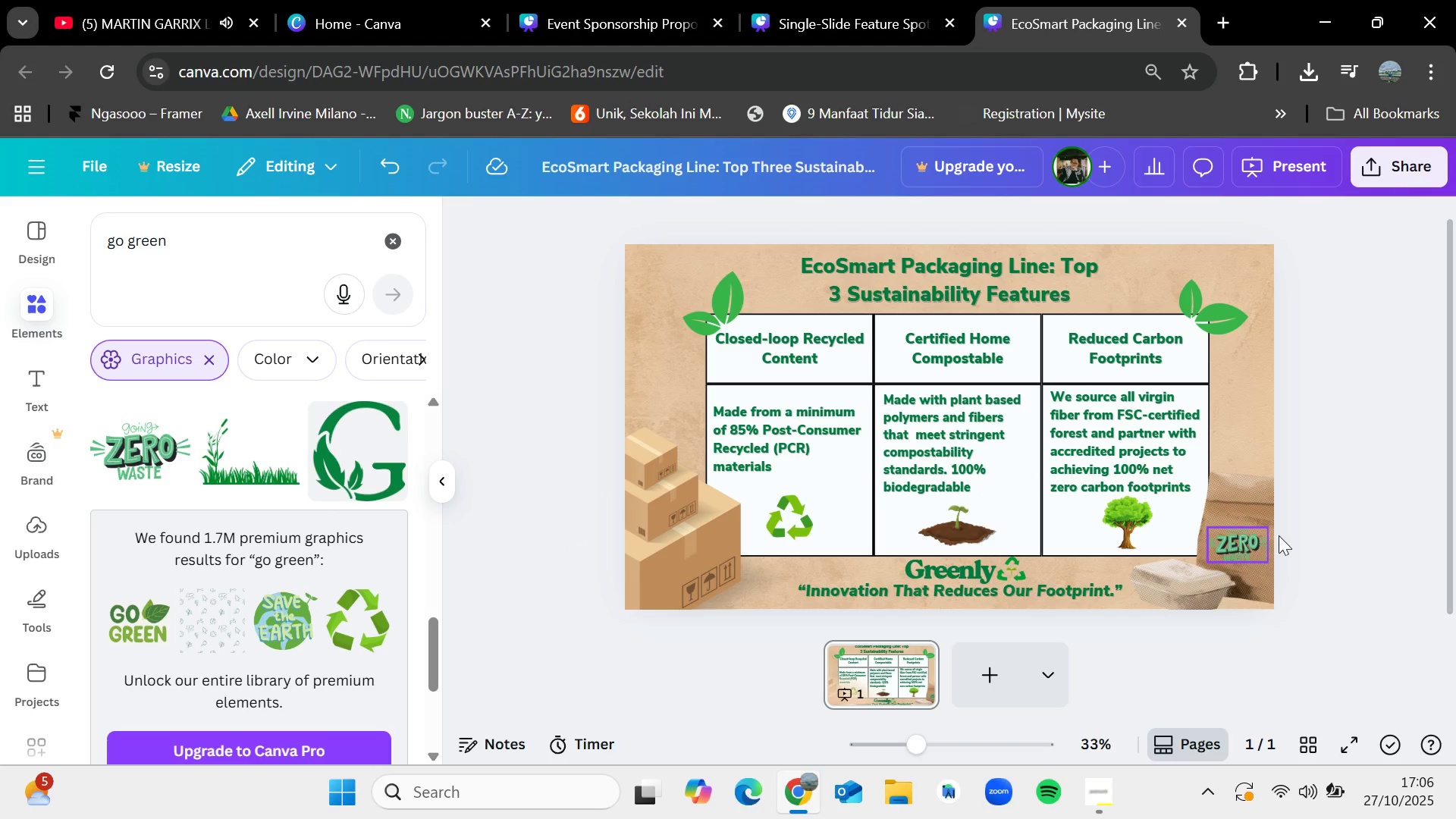 
left_click([1414, 535])
 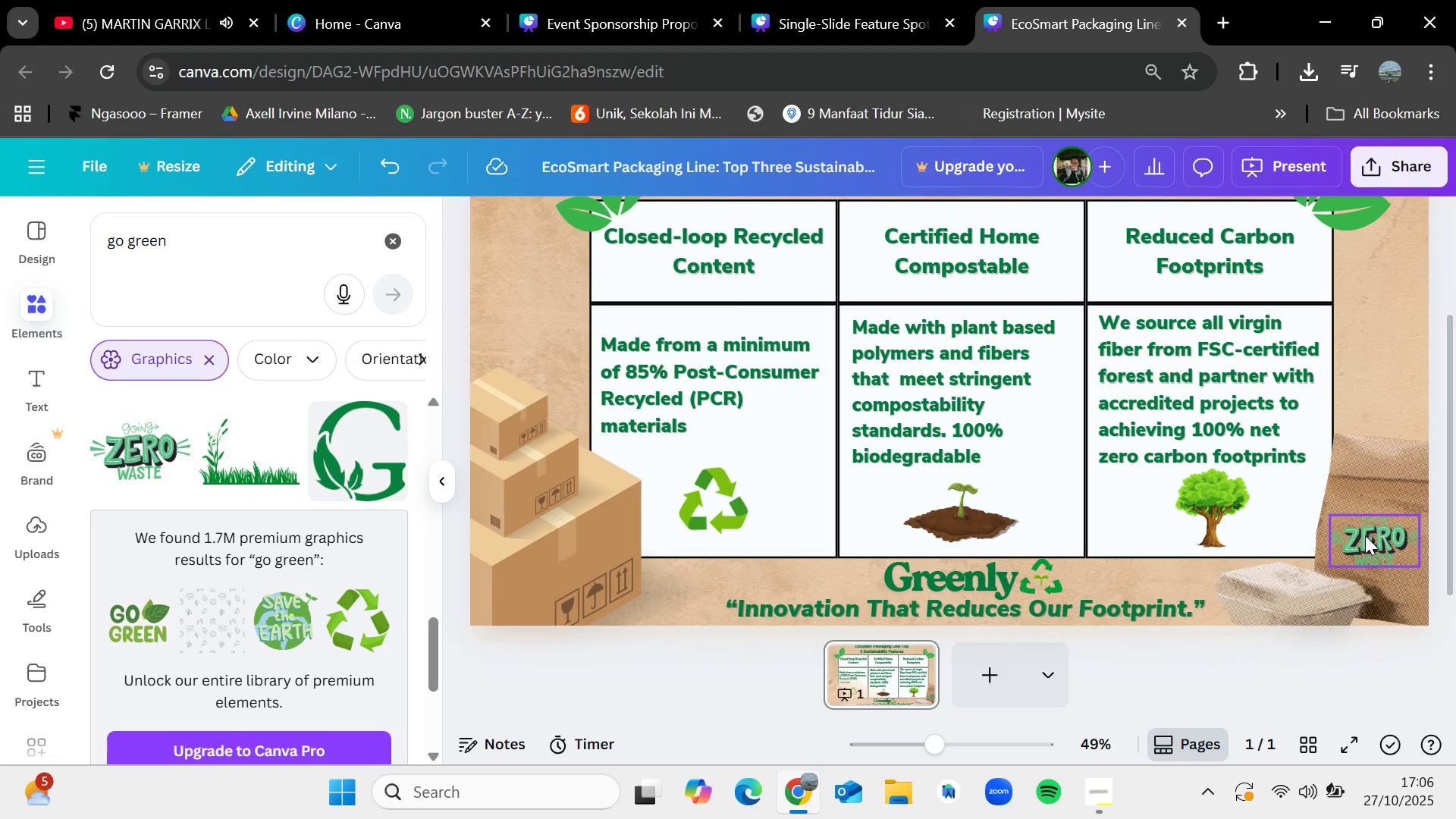 
key(Control+C)
 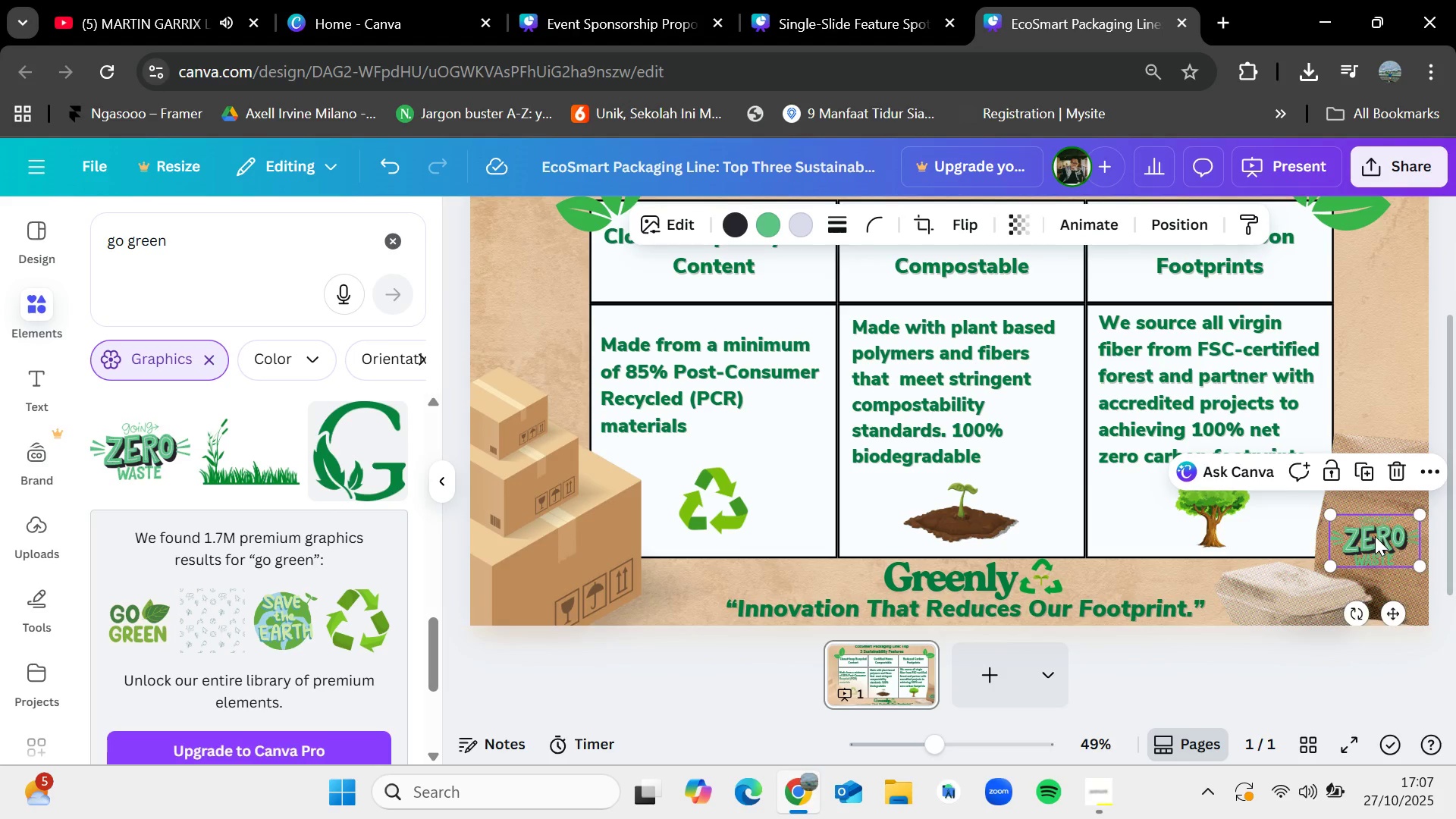 
key(Control+V)
 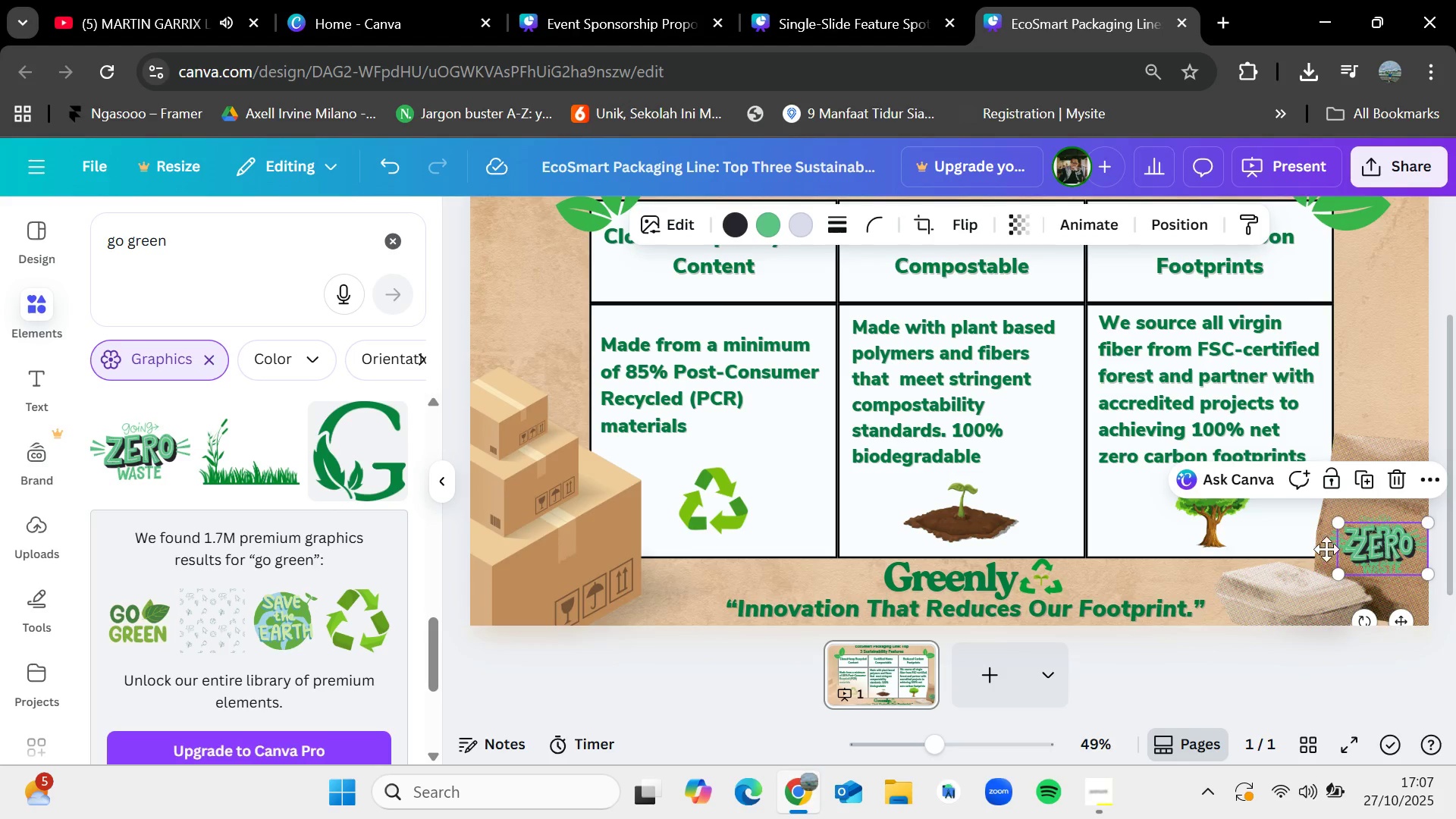 
left_click_drag(start_coordinate=[1379, 540], to_coordinate=[557, 560])
 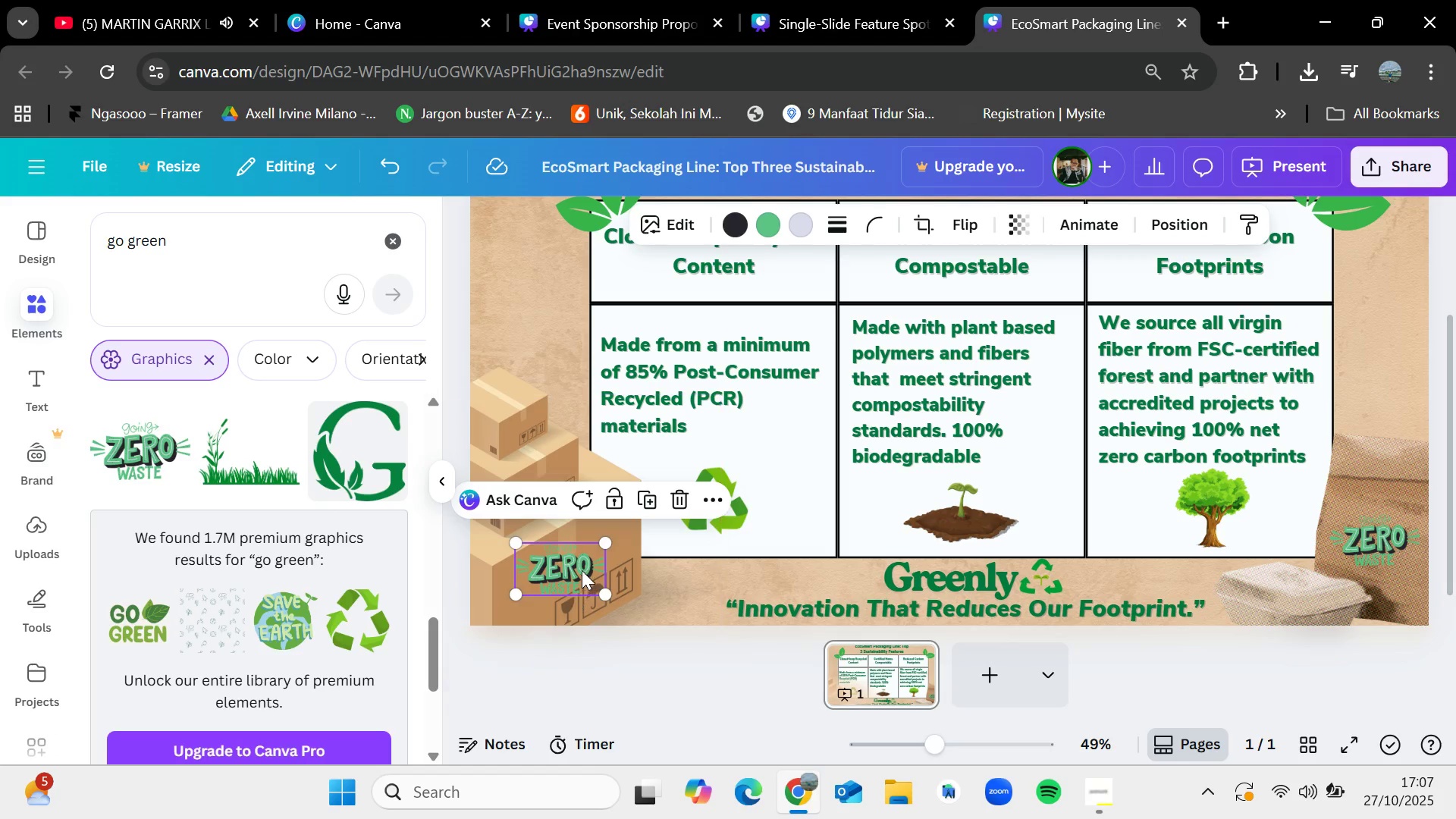 
left_click_drag(start_coordinate=[576, 570], to_coordinate=[626, 540])
 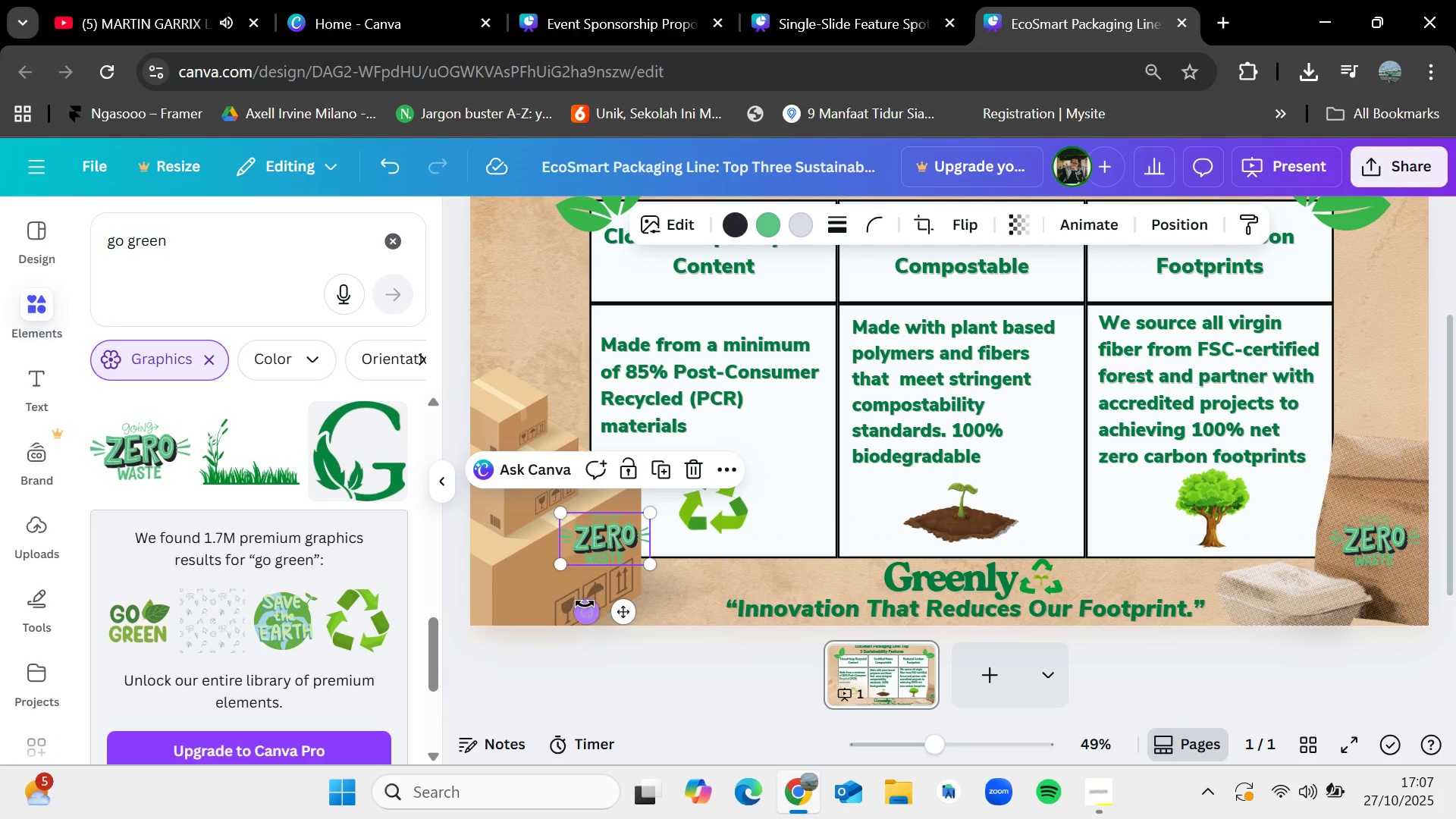 
left_click_drag(start_coordinate=[585, 606], to_coordinate=[612, 607])
 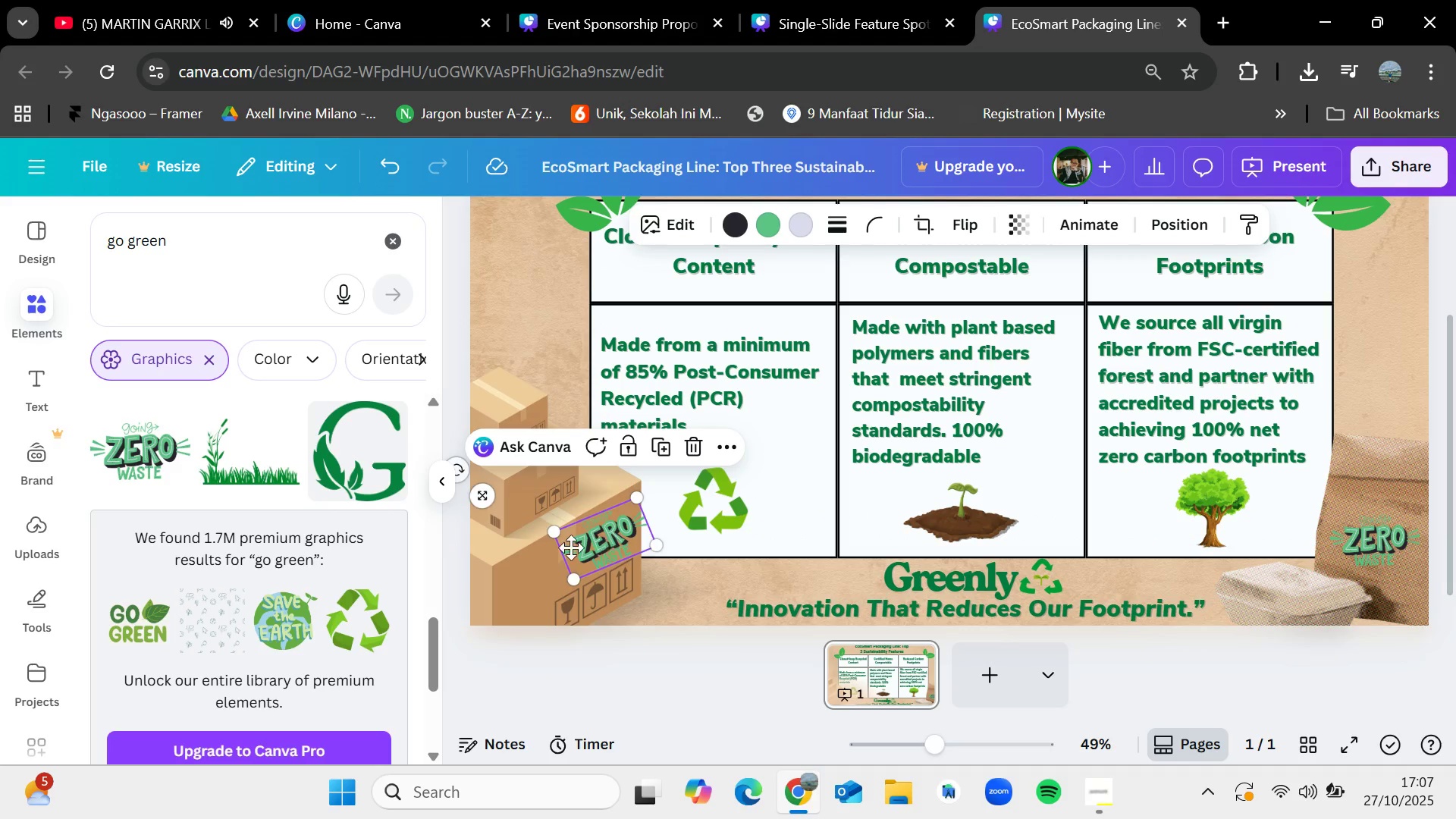 
left_click_drag(start_coordinate=[606, 532], to_coordinate=[541, 563])
 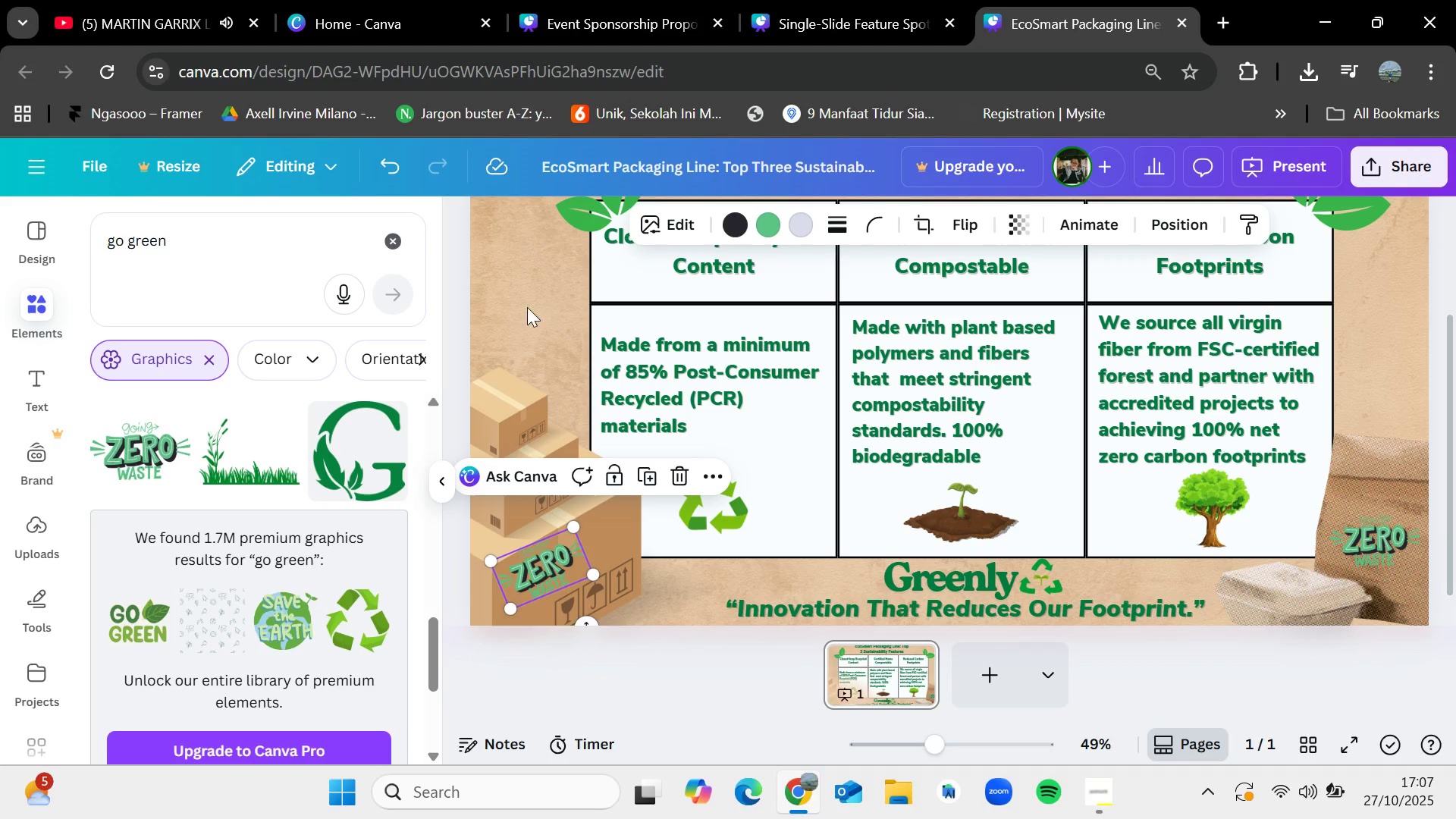 
left_click([527, 307])
 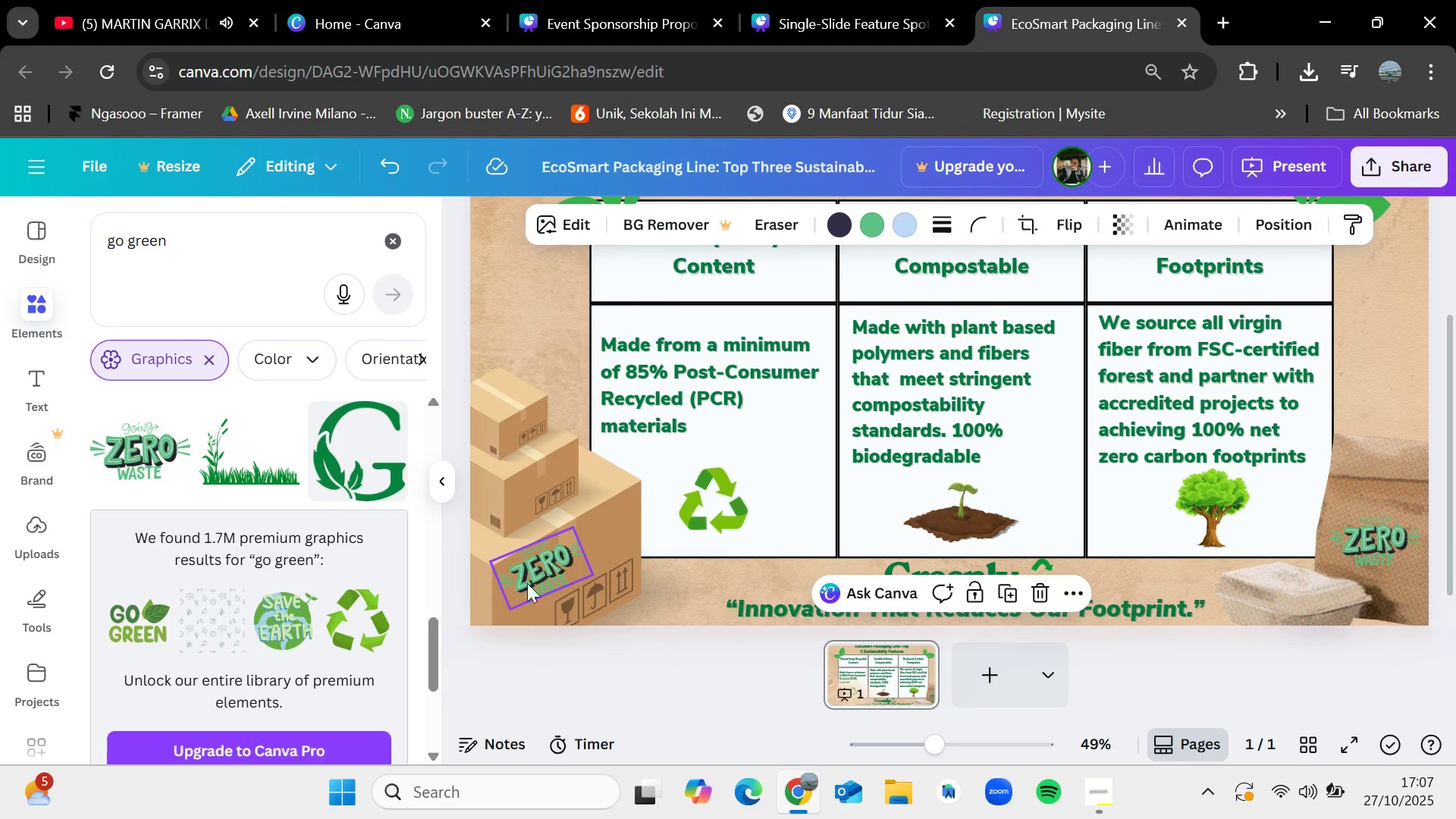 
left_click([540, 579])
 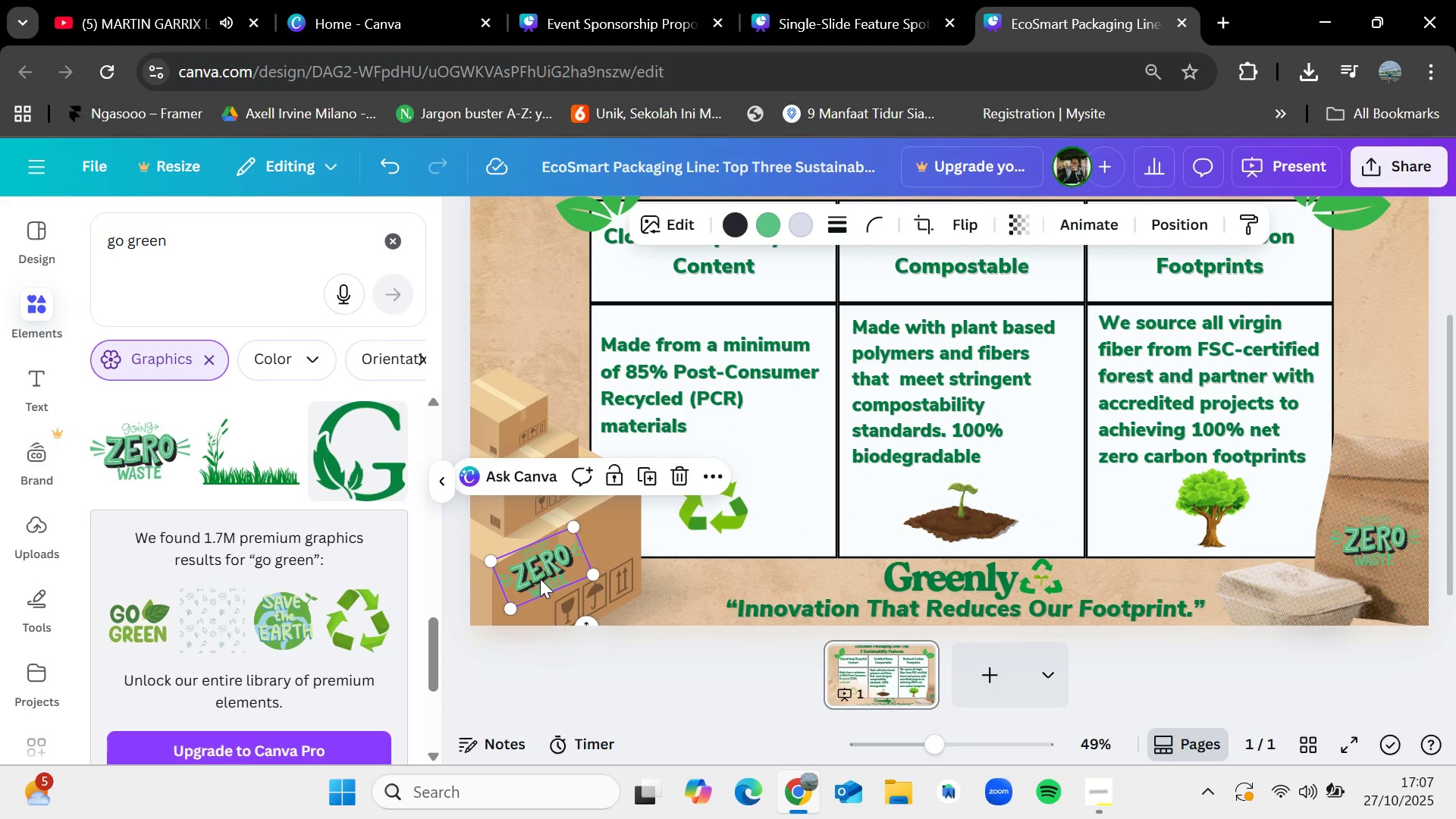 
key(Delete)
 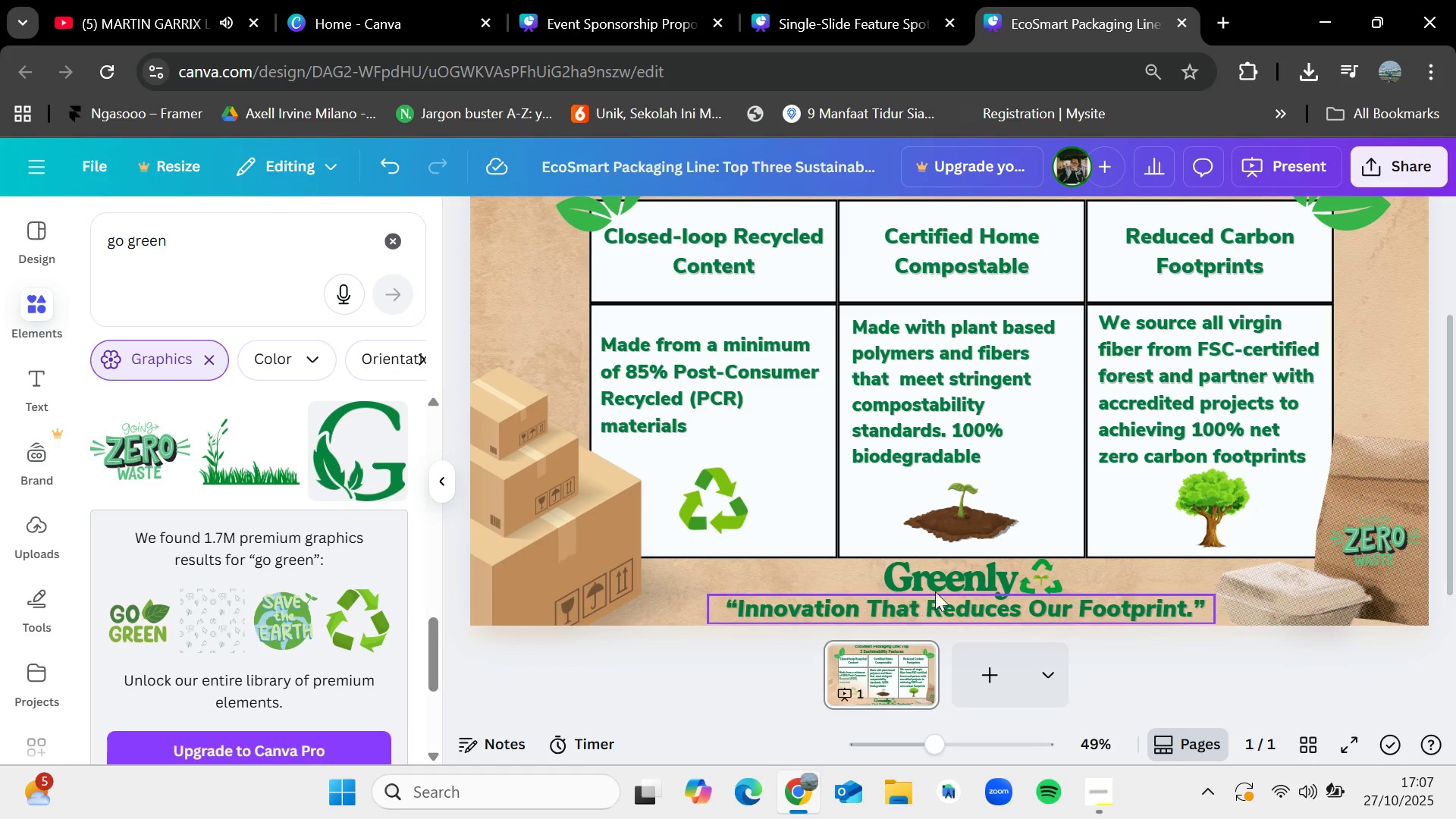 
left_click([950, 576])
 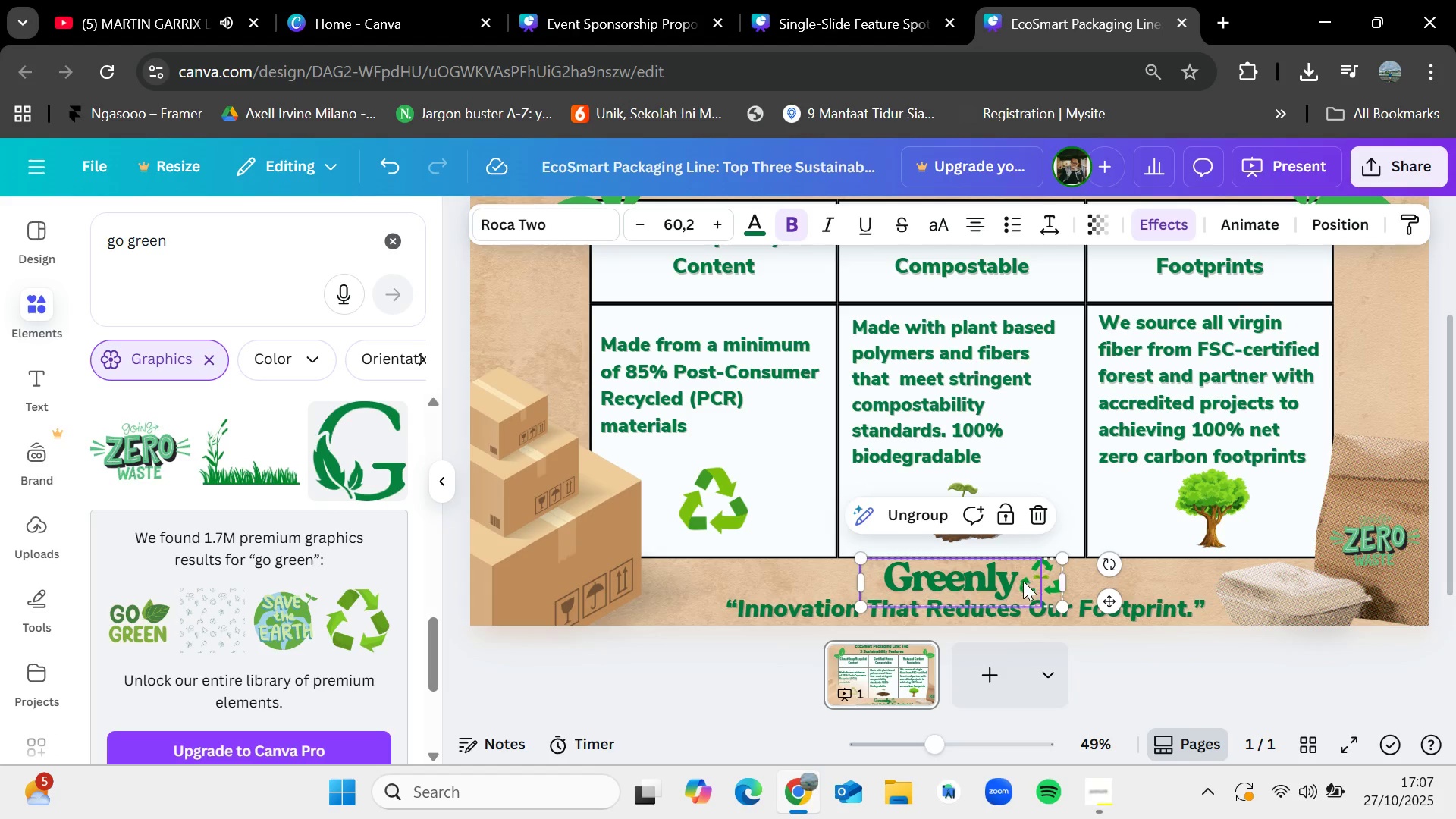 
left_click([541, 293])
 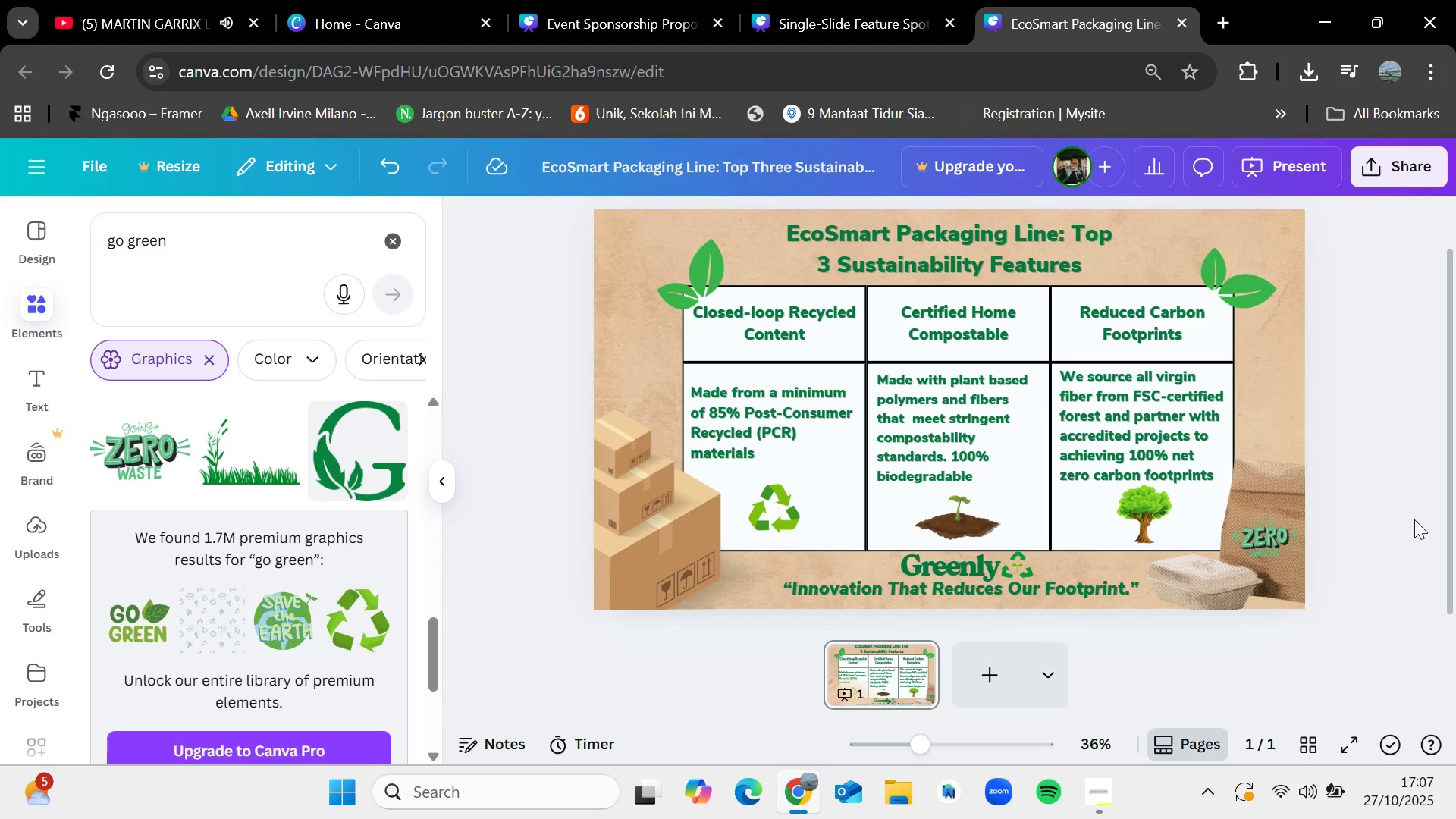 
left_click([1276, 547])
 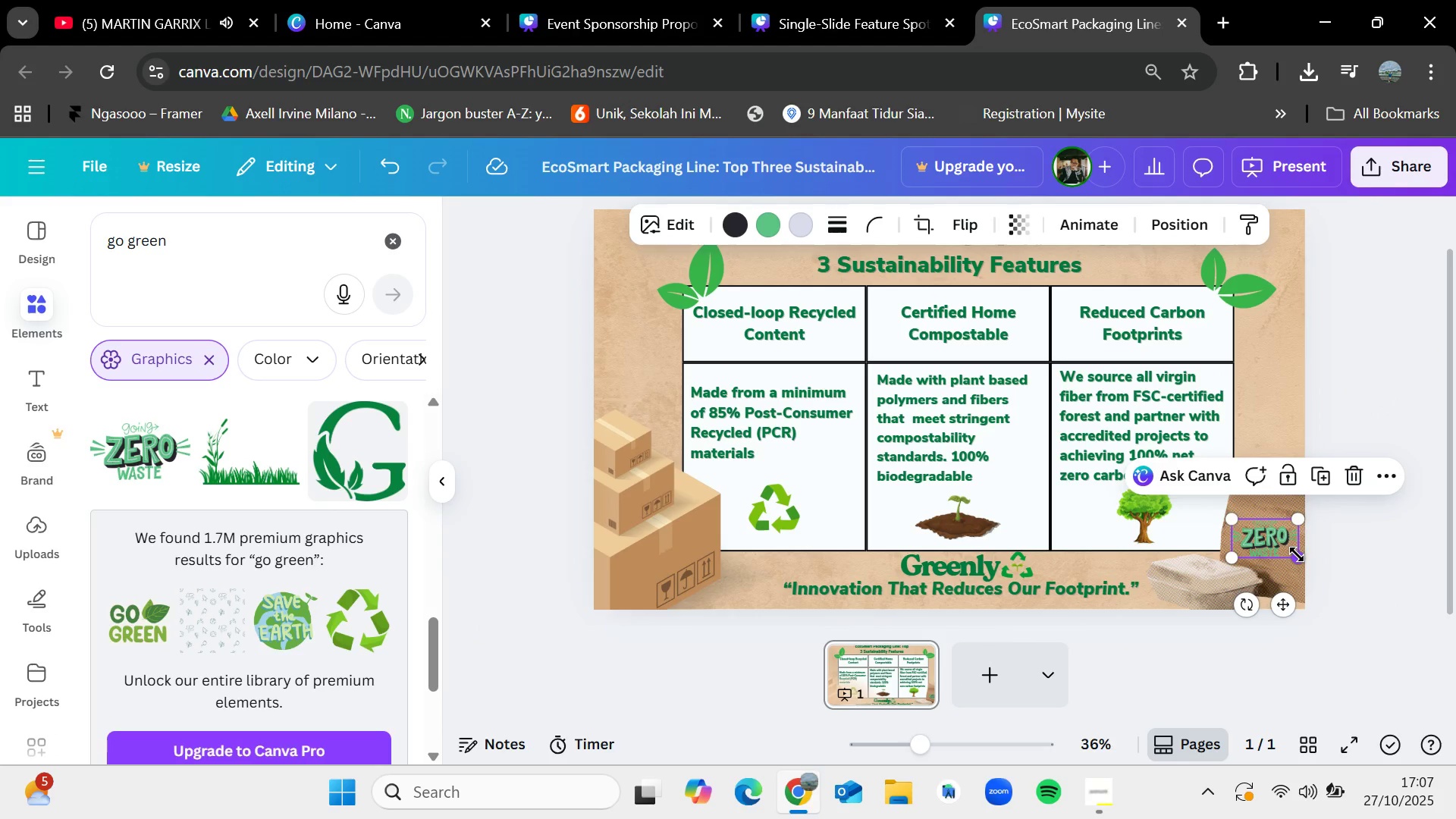 
left_click_drag(start_coordinate=[1297, 554], to_coordinate=[1283, 551])
 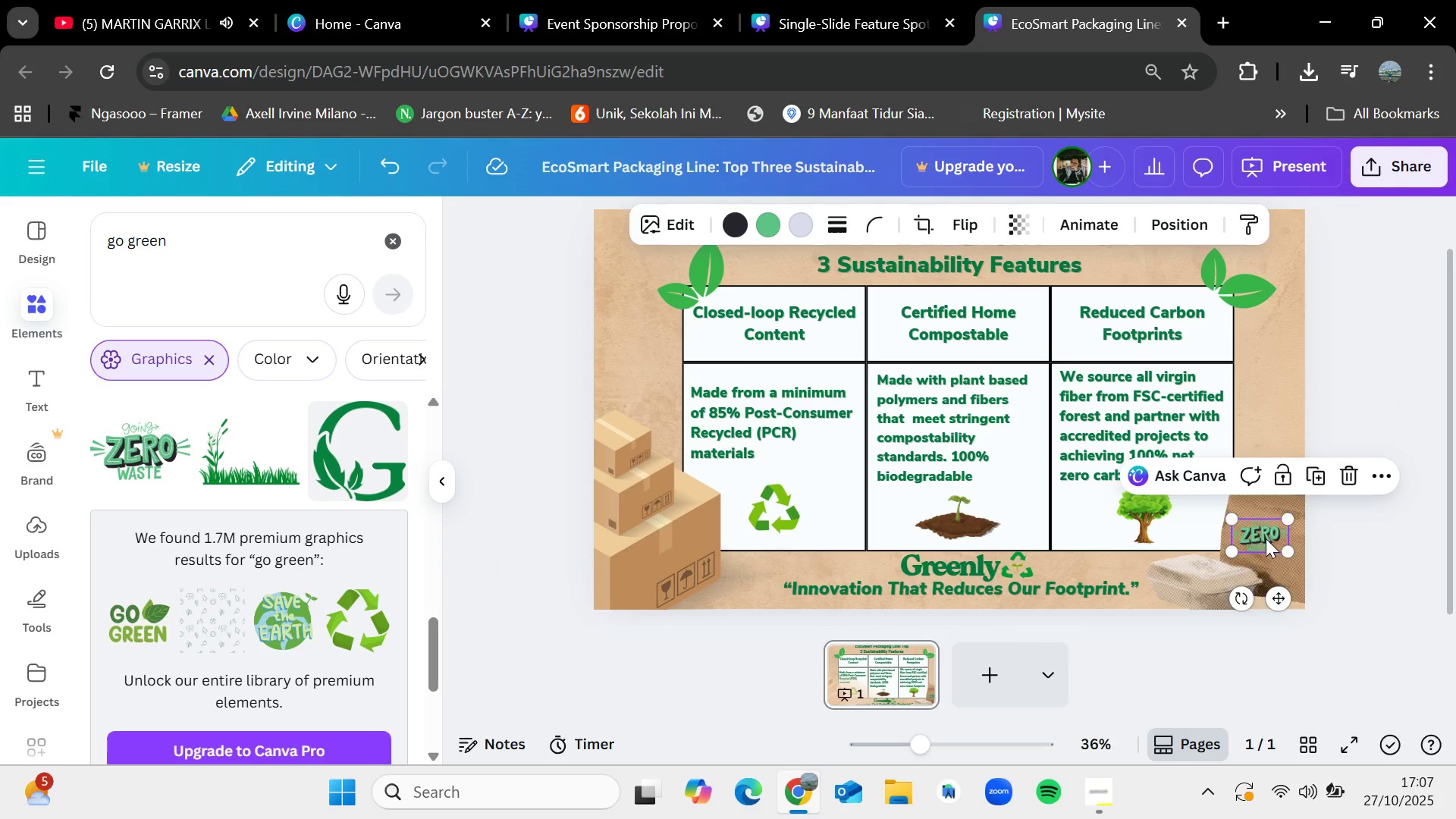 
left_click_drag(start_coordinate=[1265, 538], to_coordinate=[1272, 540])
 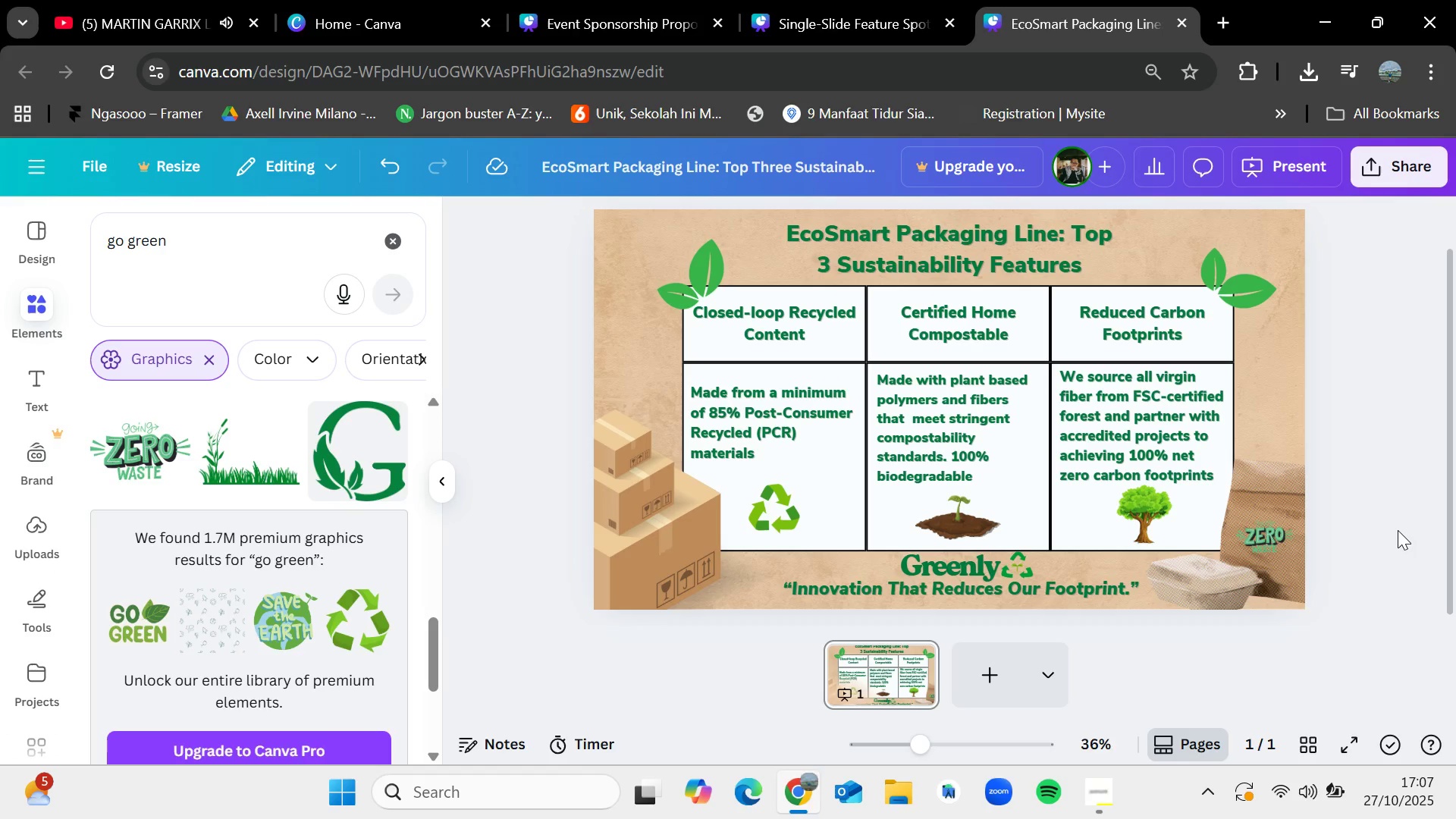 
left_click([1398, 530])
 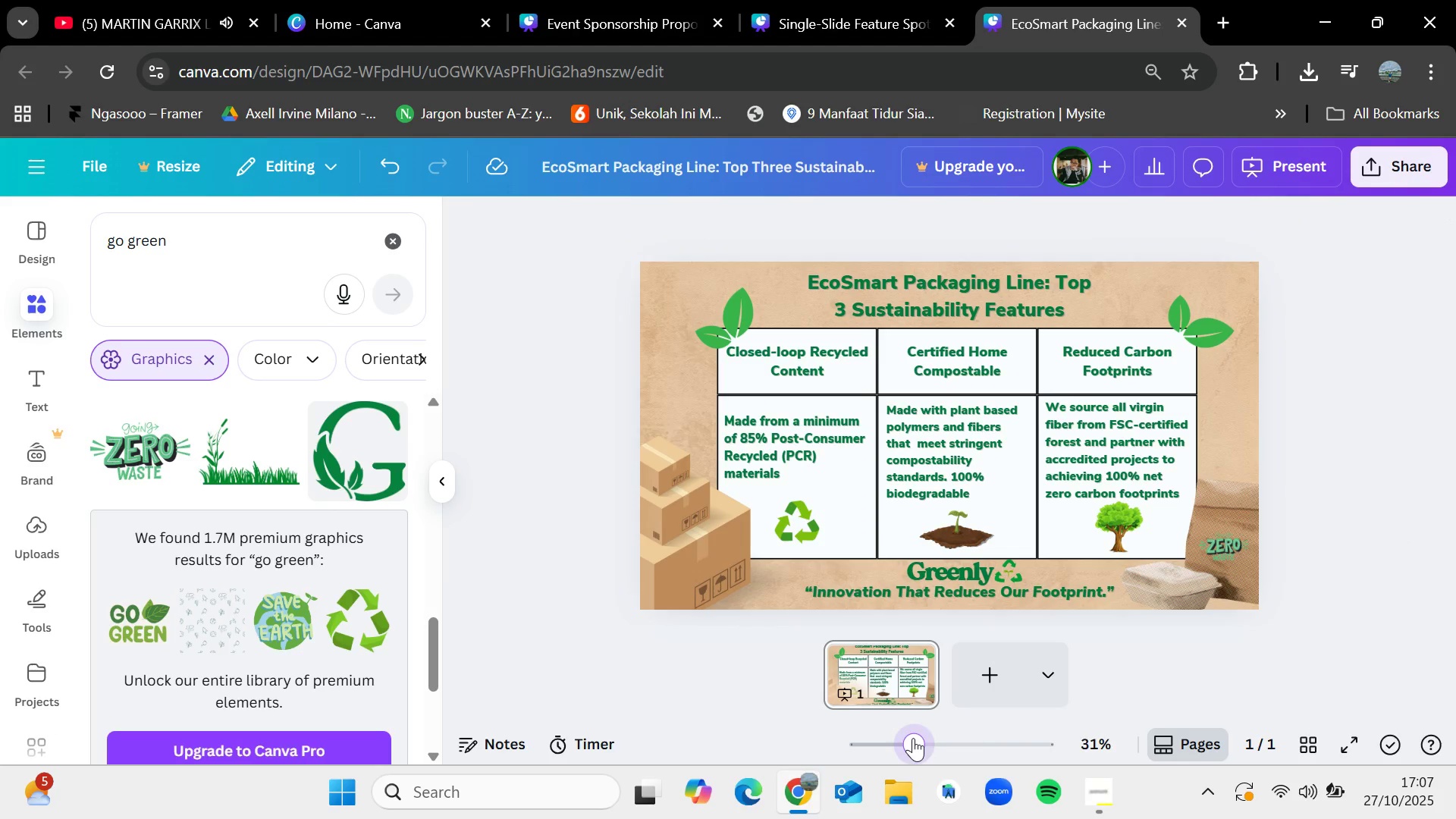 
left_click([904, 805])
 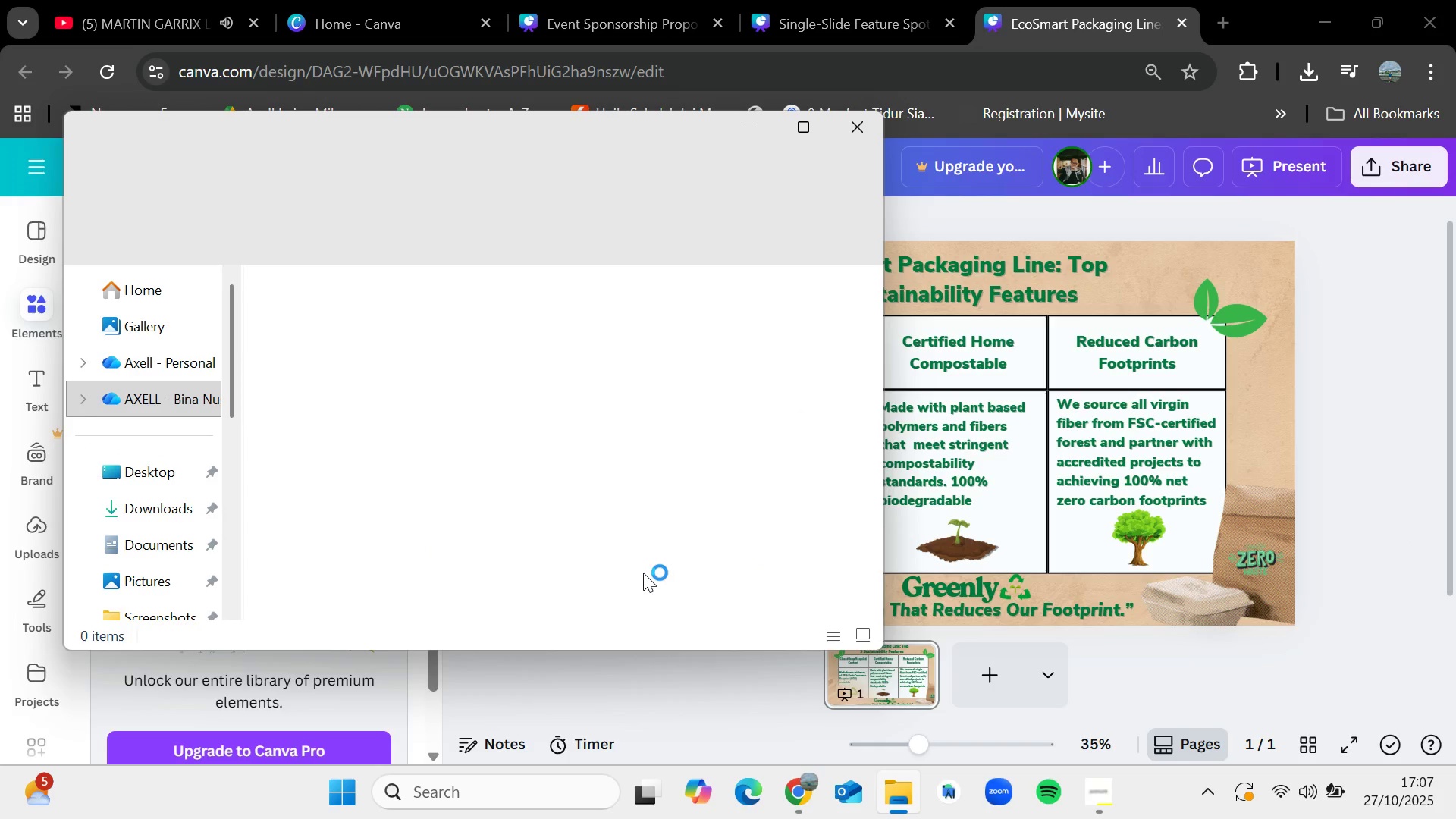 
left_click([165, 503])
 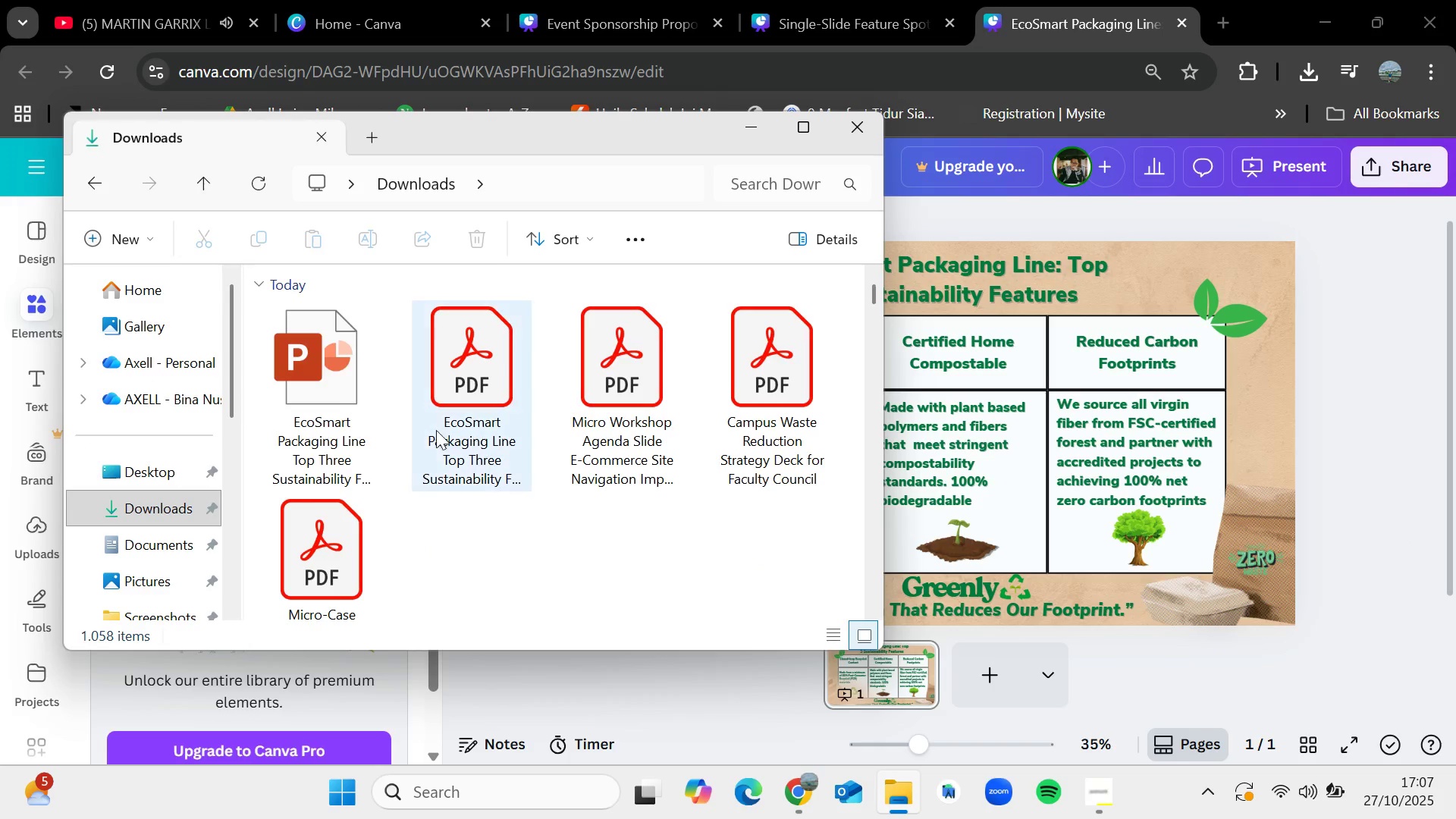 
left_click([466, 400])
 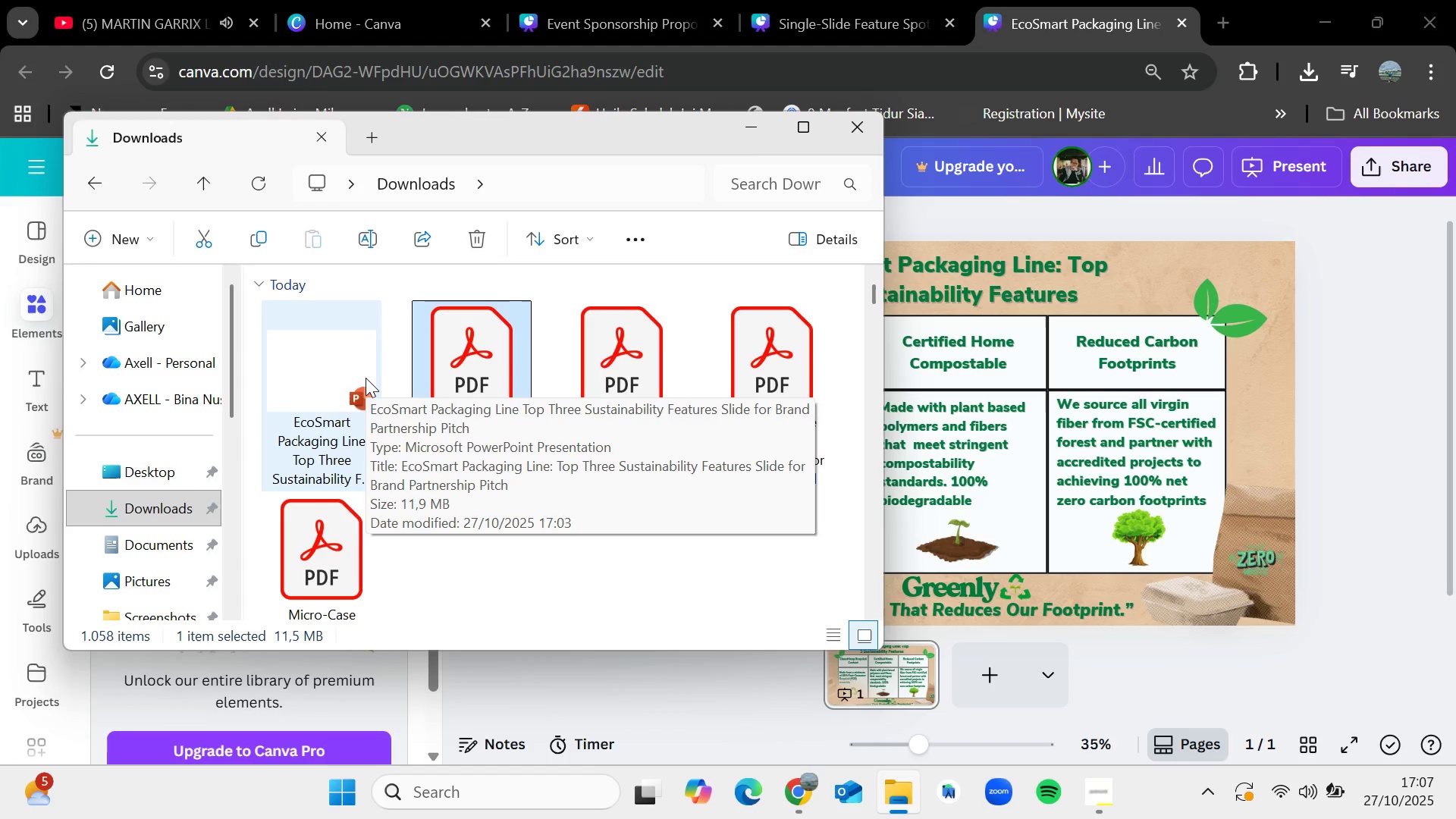 
hold_key(key=ShiftLeft, duration=0.61)
left_click([366, 378])
 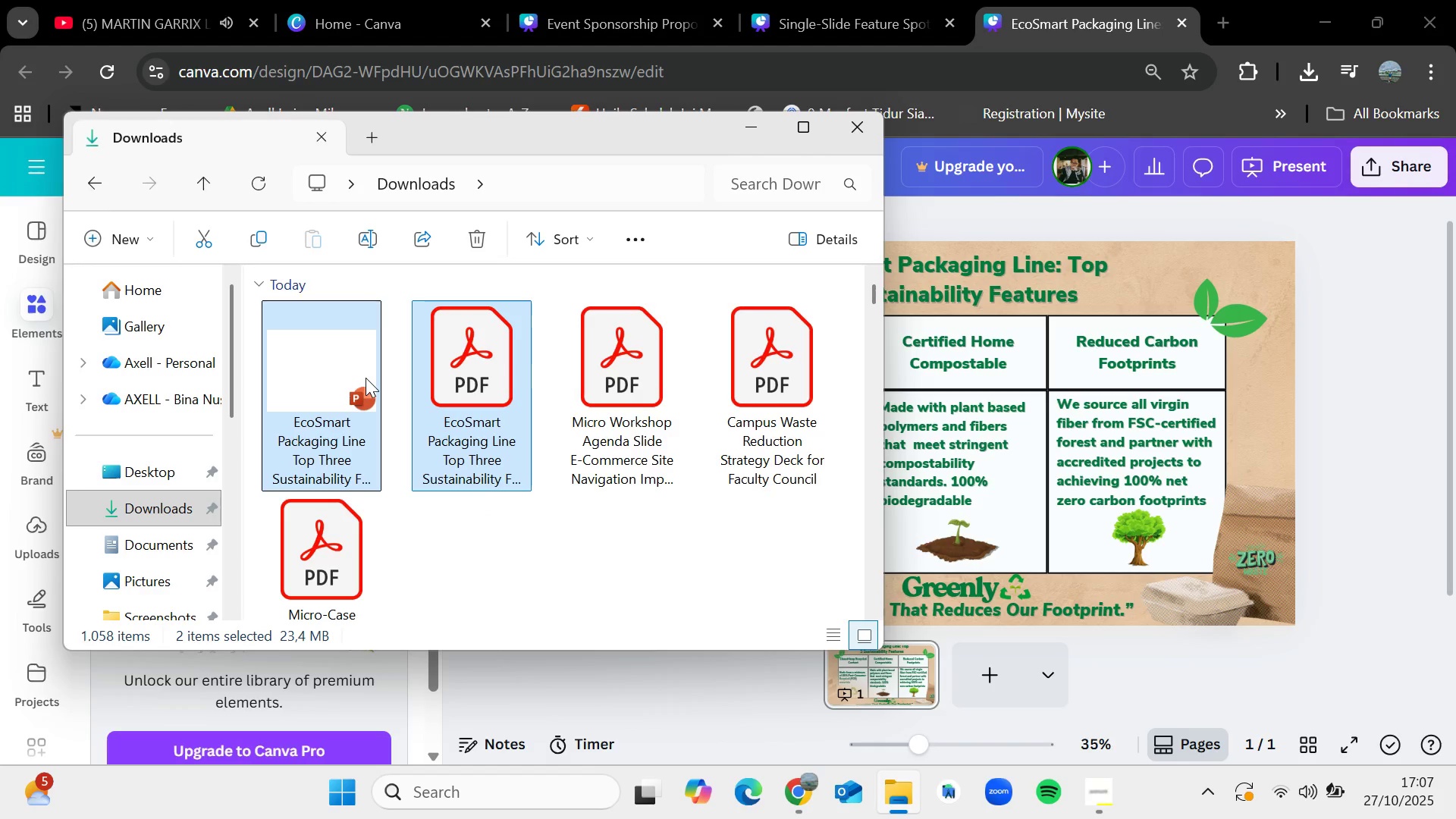 
key(Delete)
 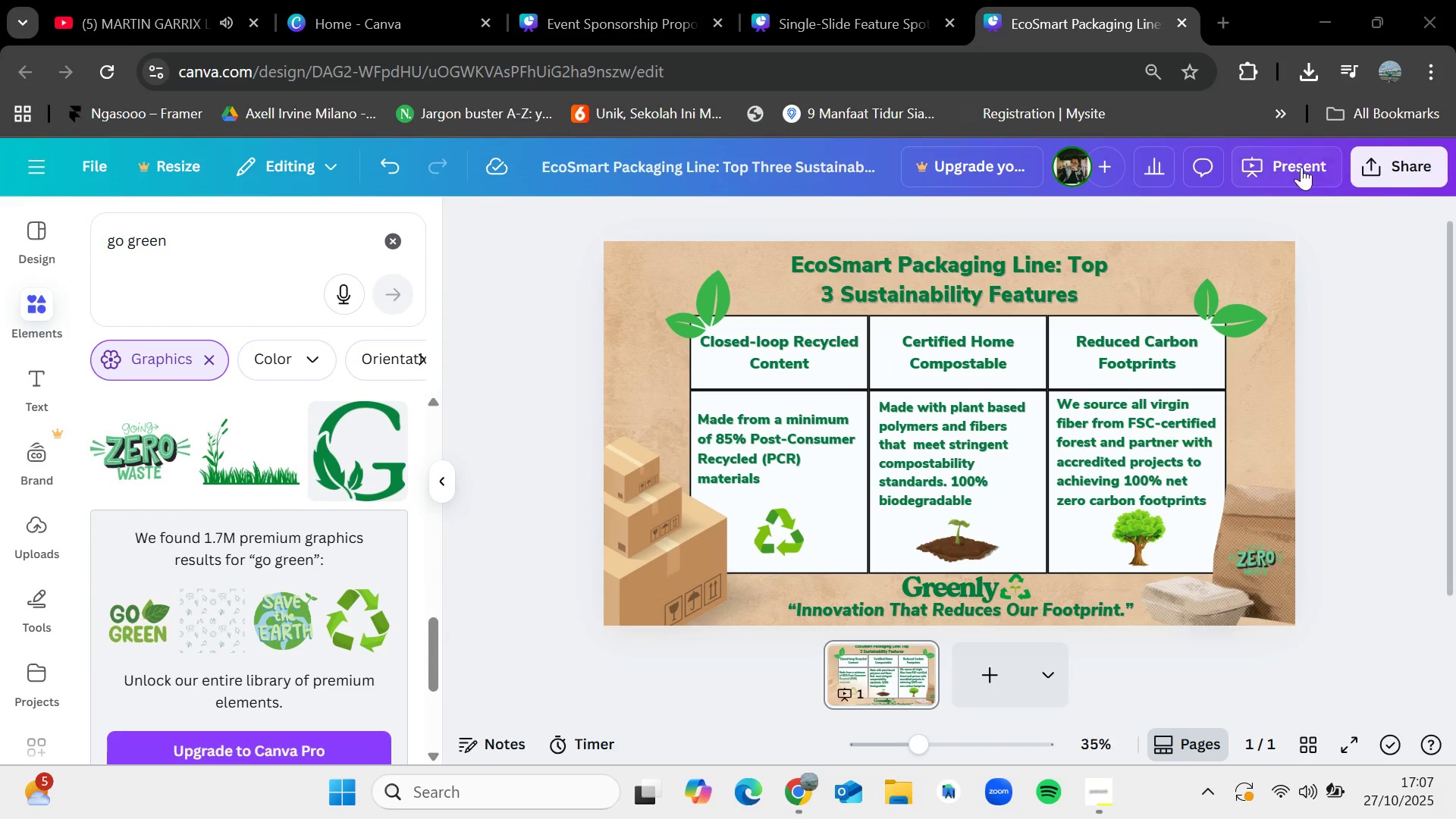 
left_click([1382, 167])
 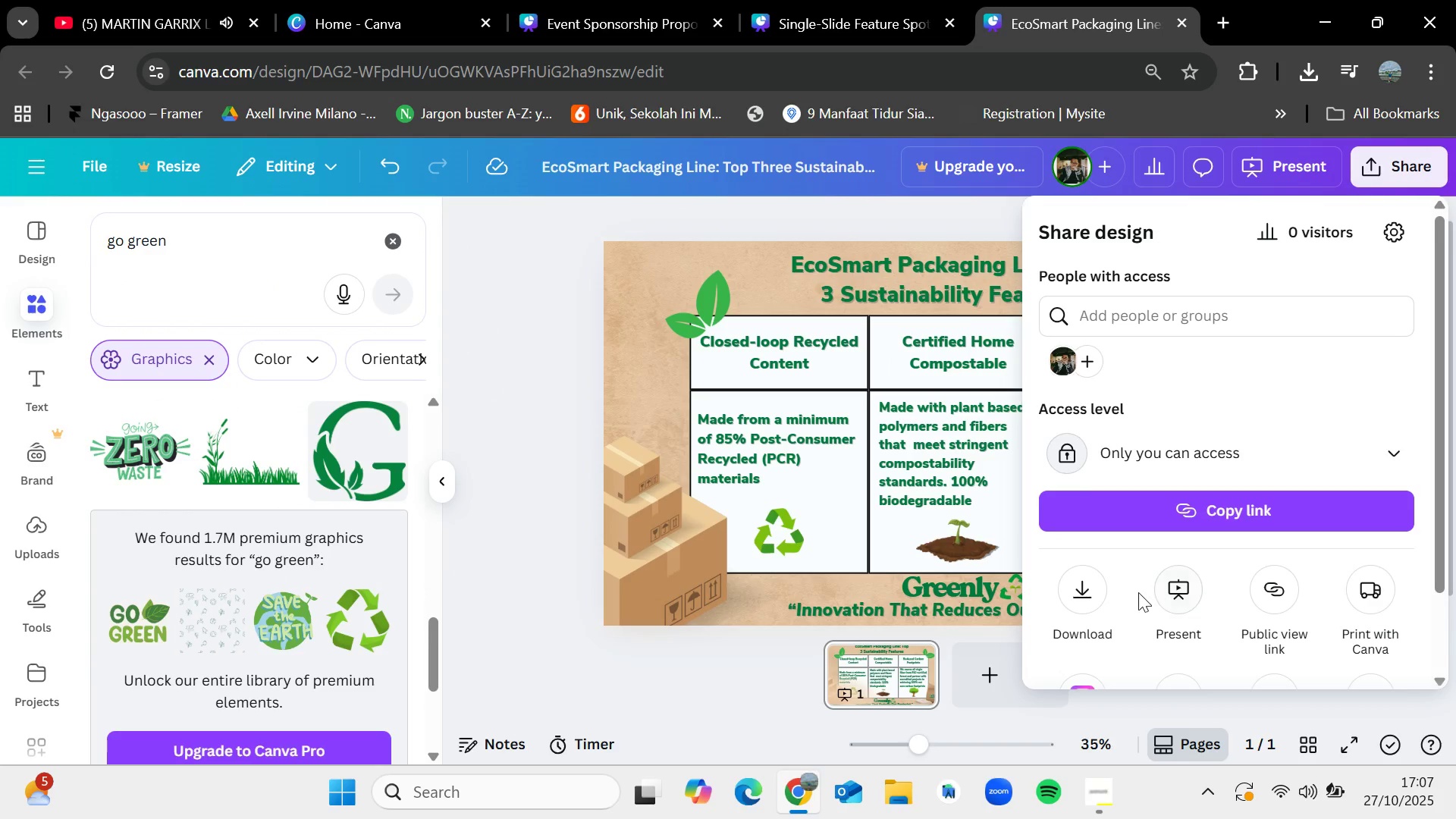 
left_click([1078, 592])
 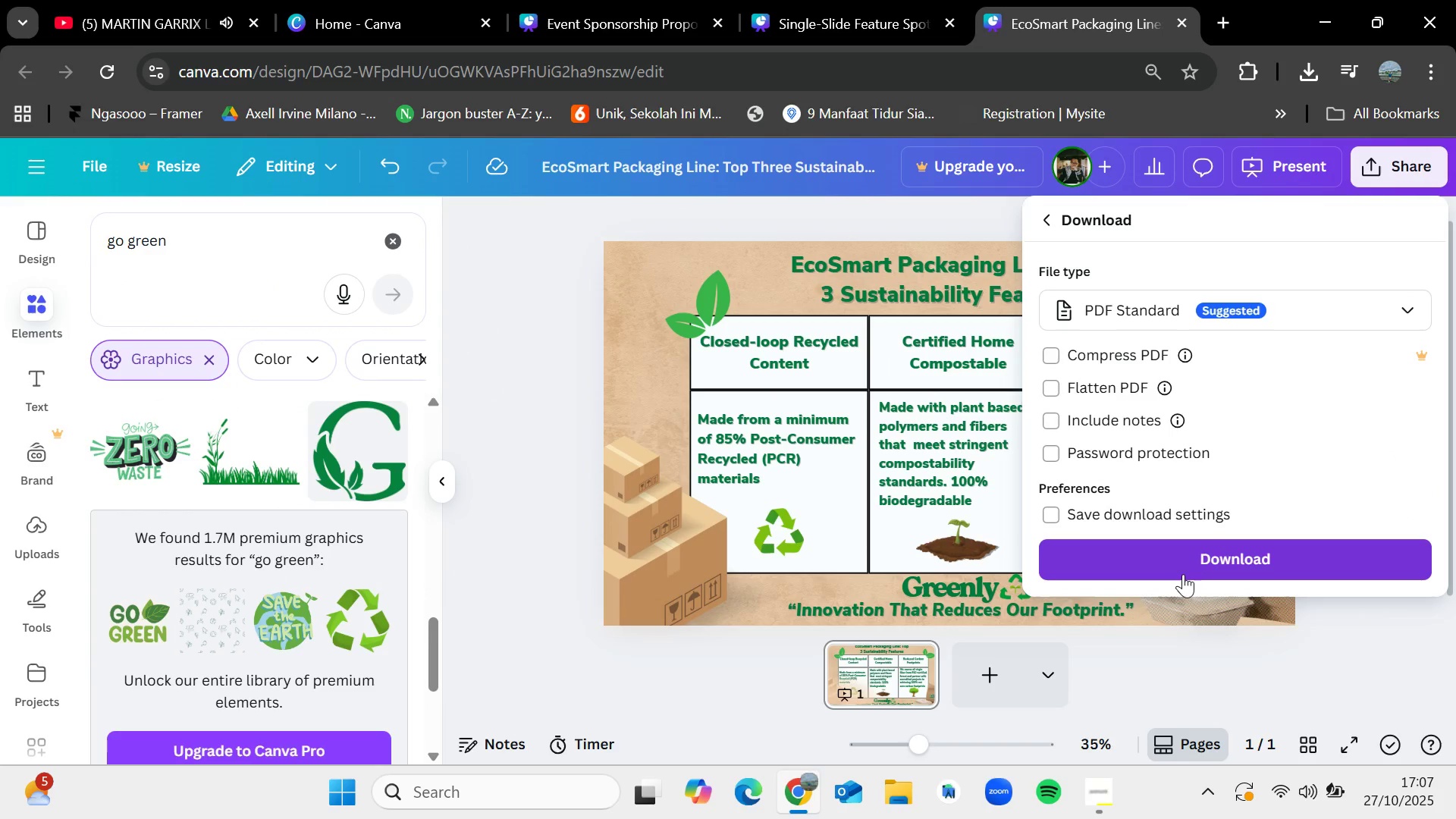 
left_click([1185, 563])
 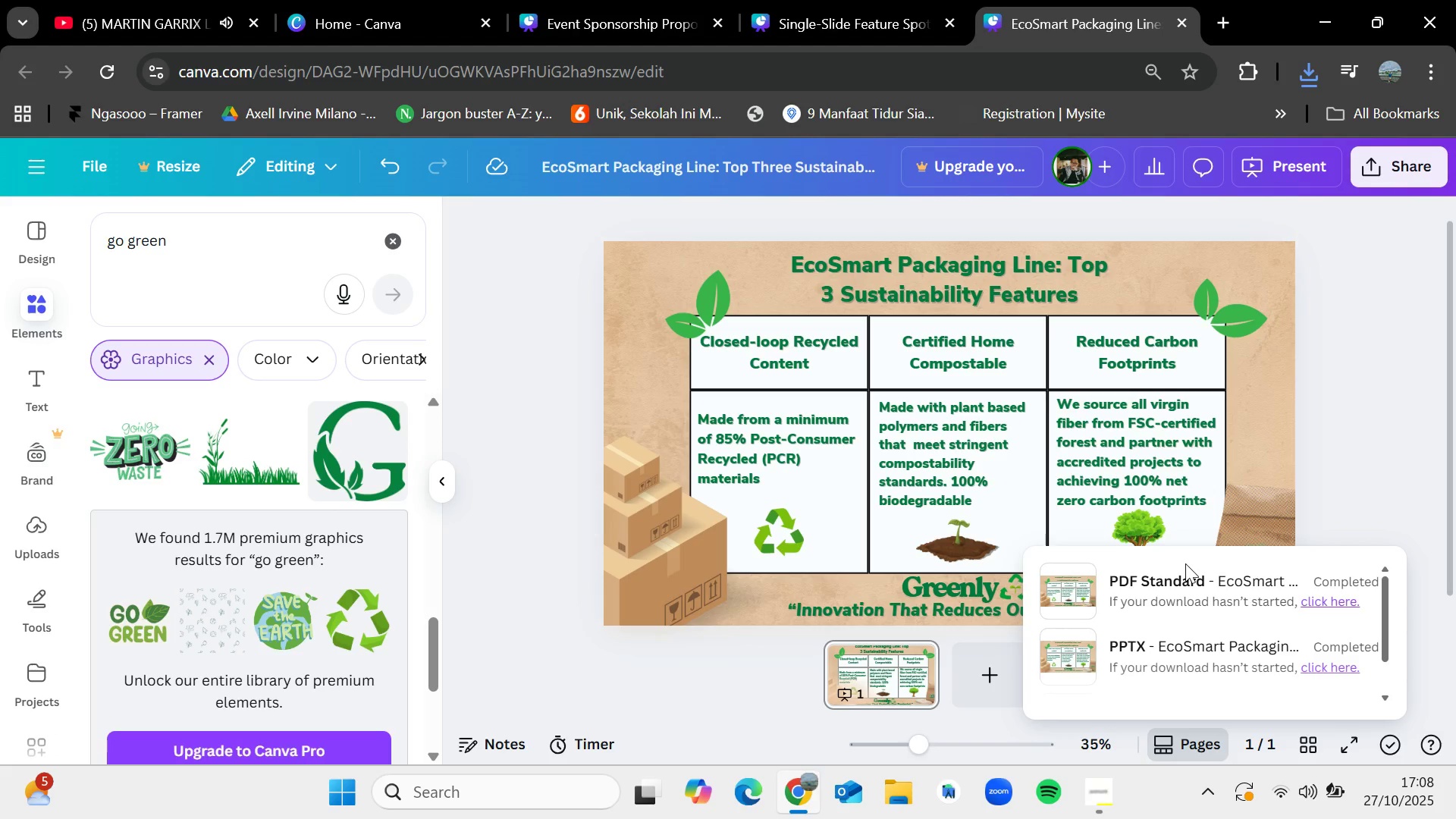 
wait(32.69)
 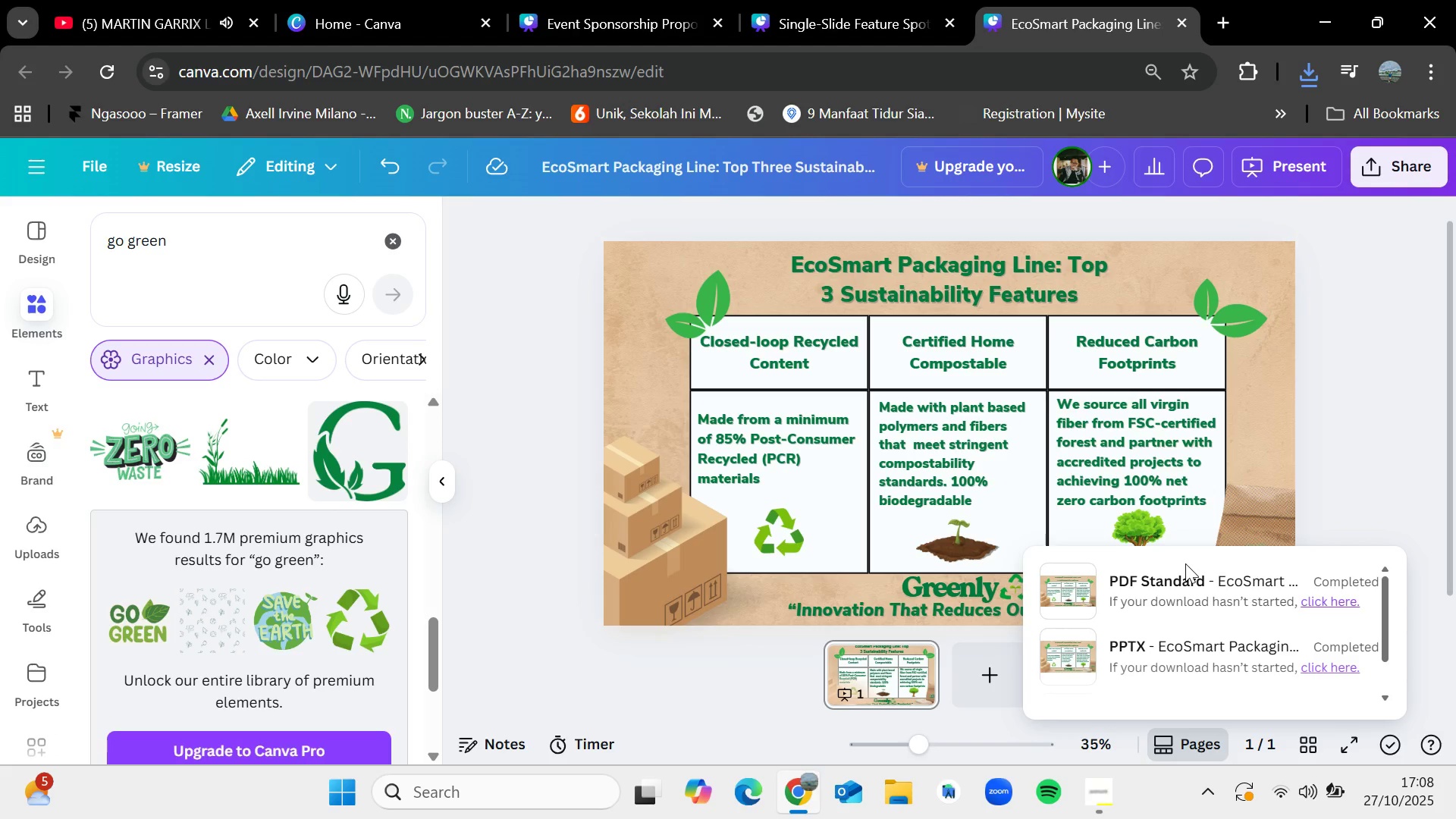 
left_click([1389, 437])
 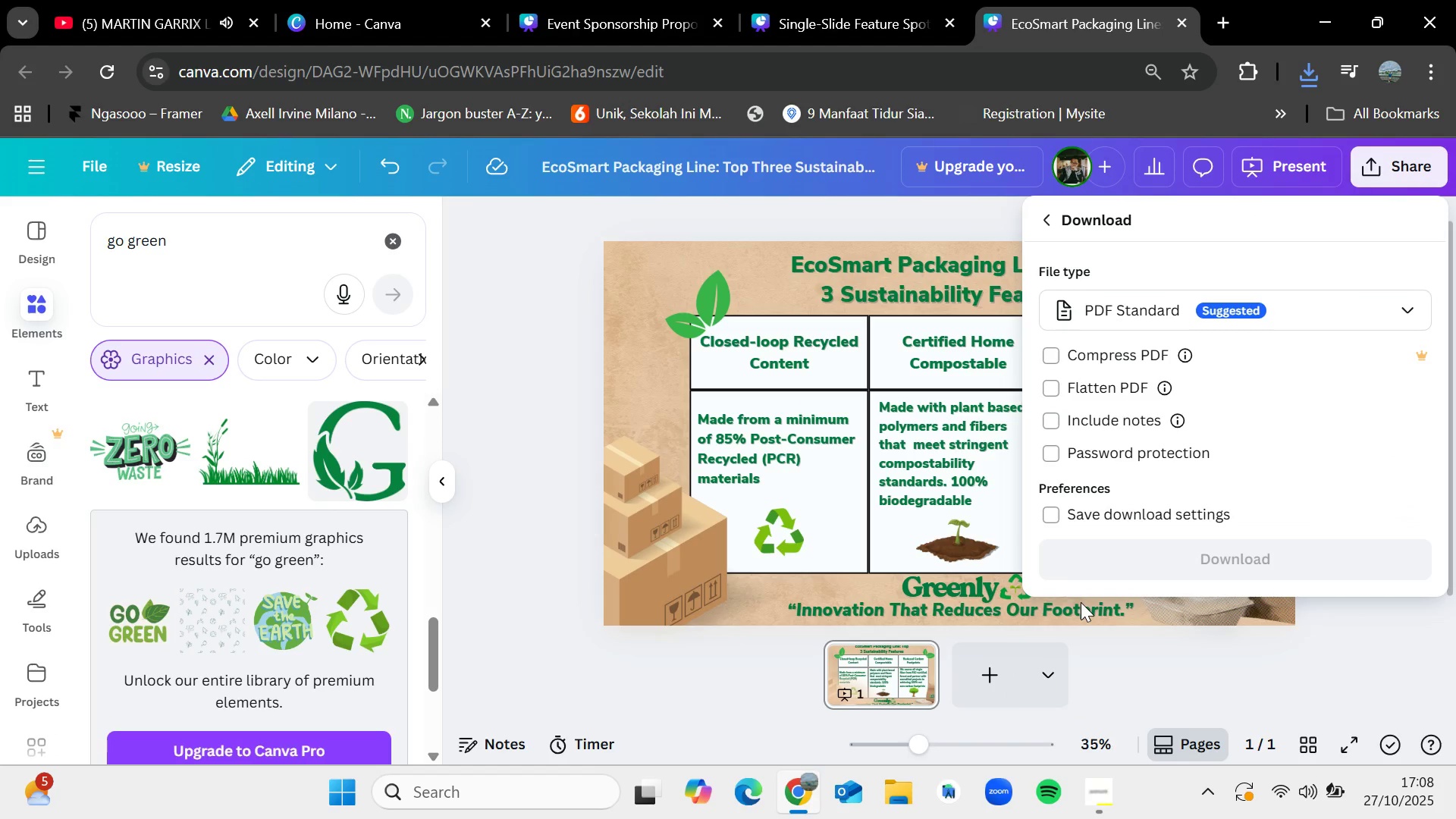 
left_click([1108, 323])
 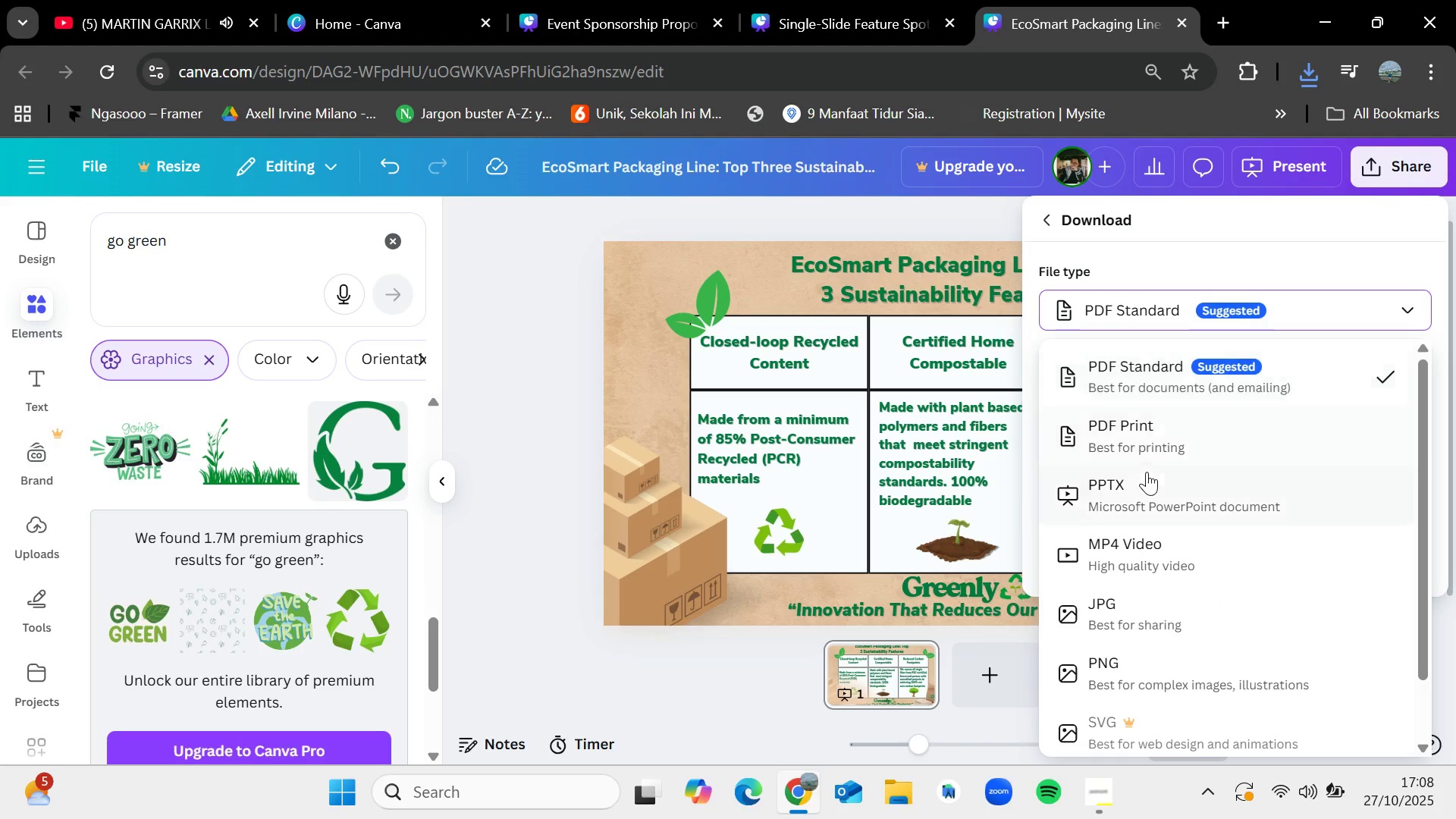 
left_click([1150, 480])
 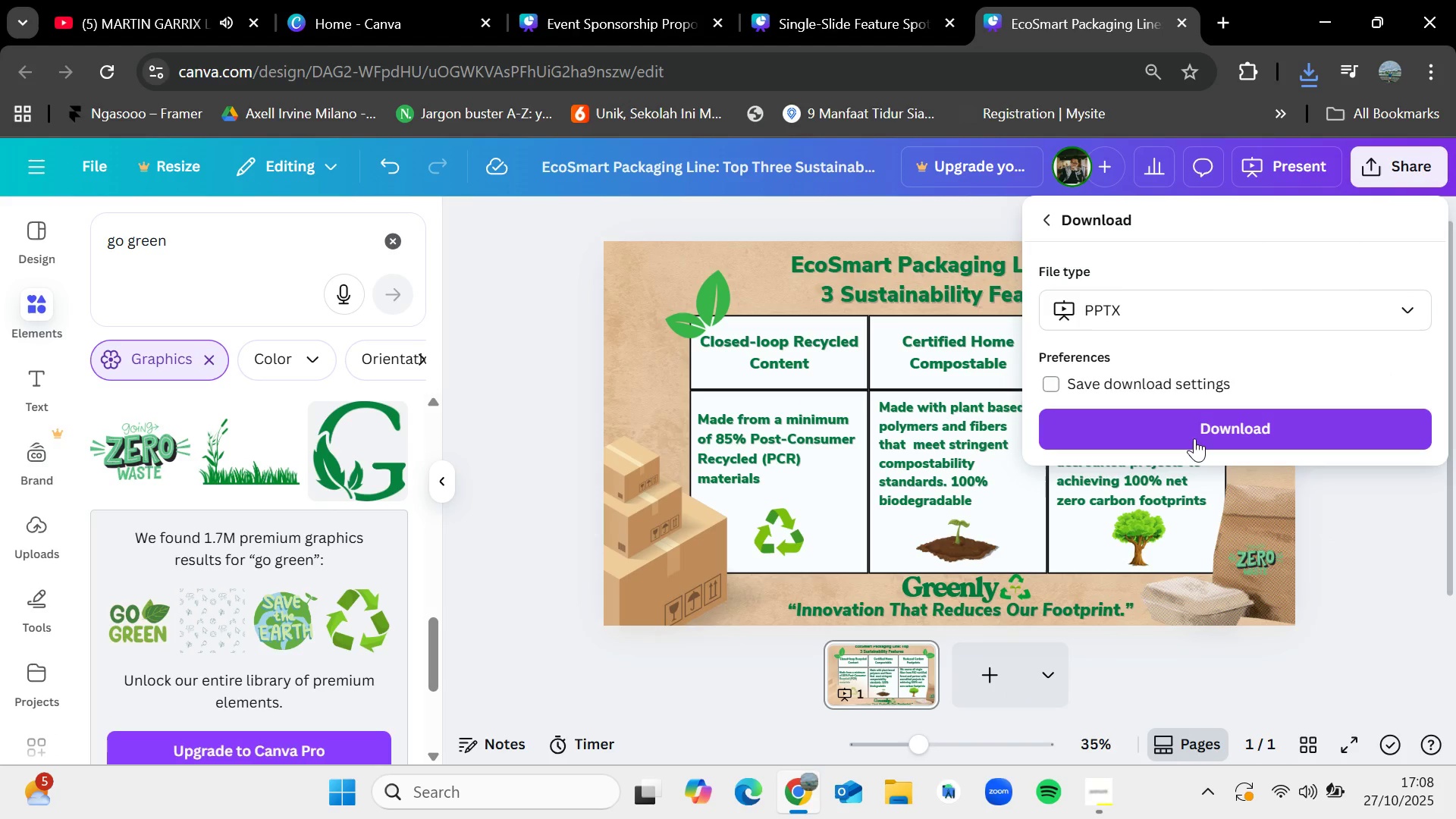 
left_click([1194, 431])
 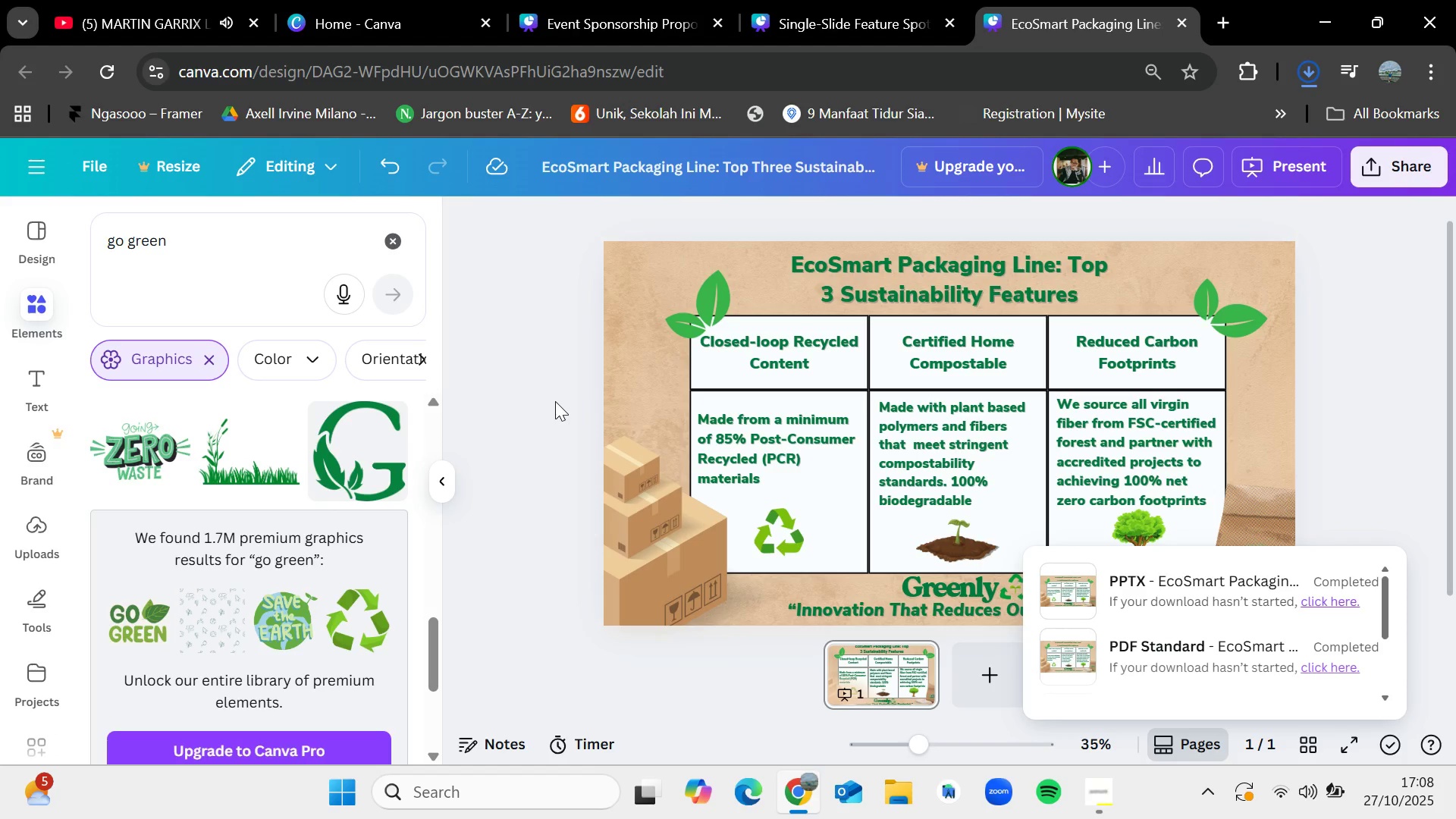 
wait(15.03)
 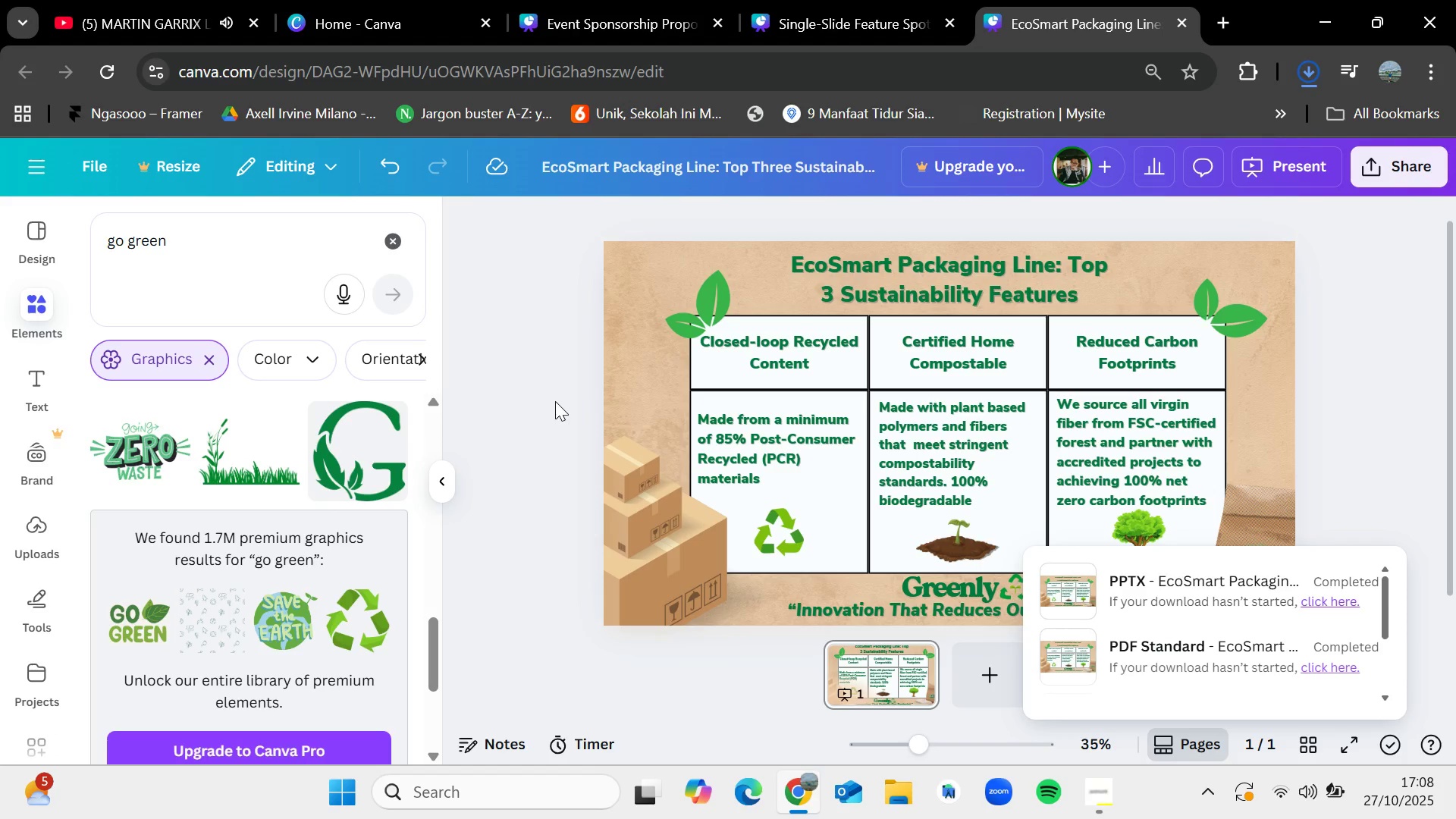 
double_click([1385, 372])
 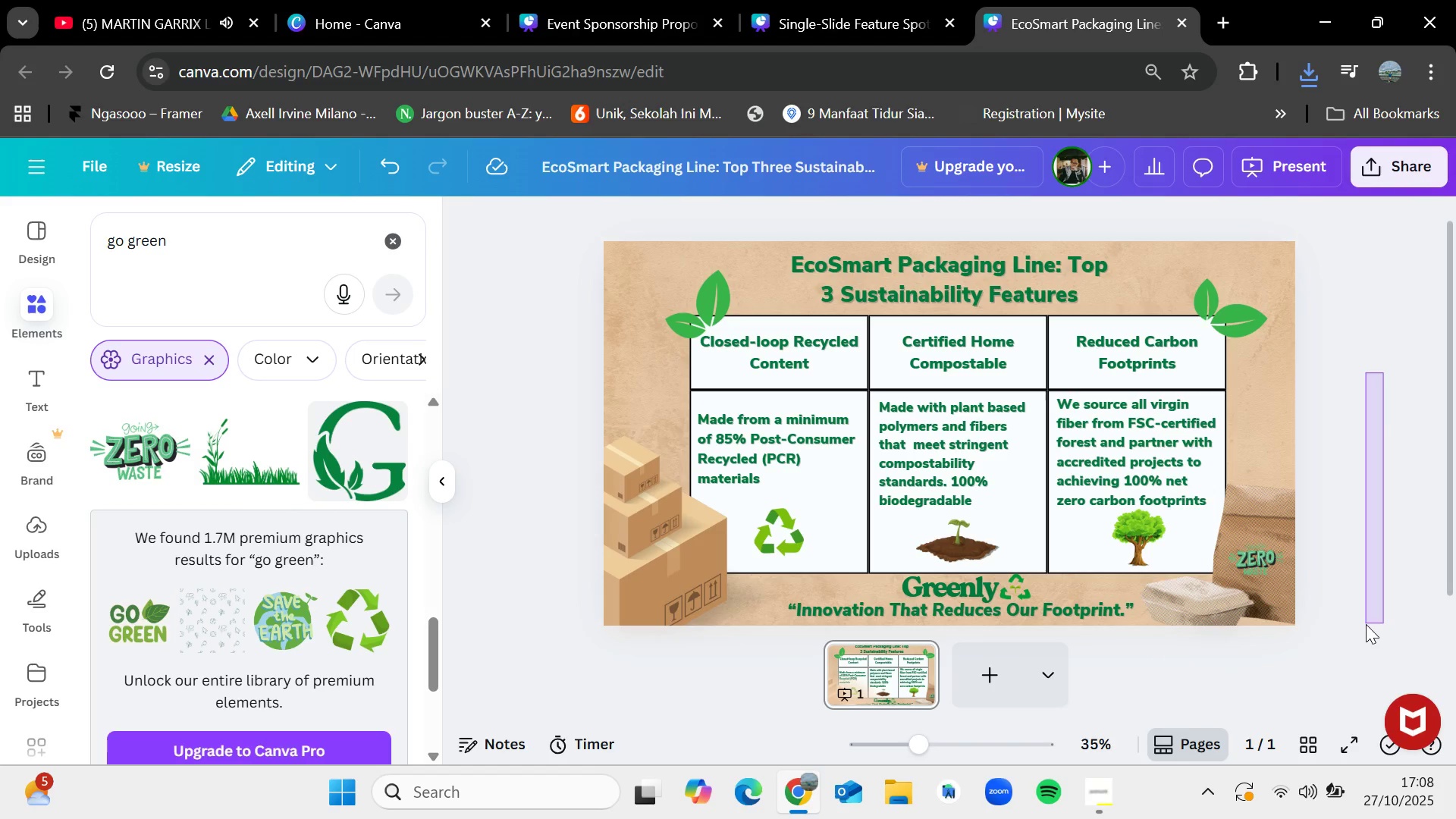 
wait(13.67)
 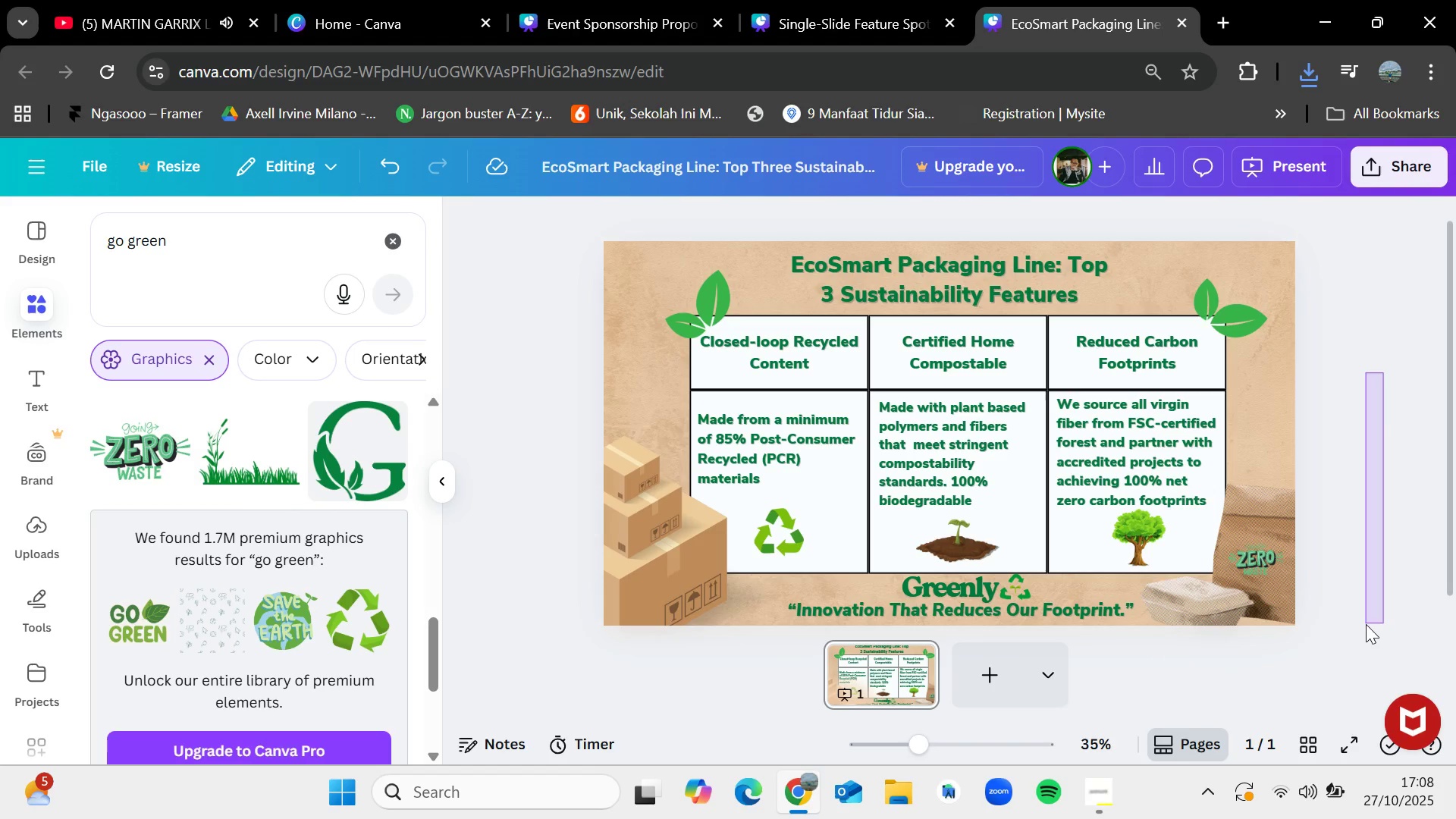 
left_click([1336, 381])
 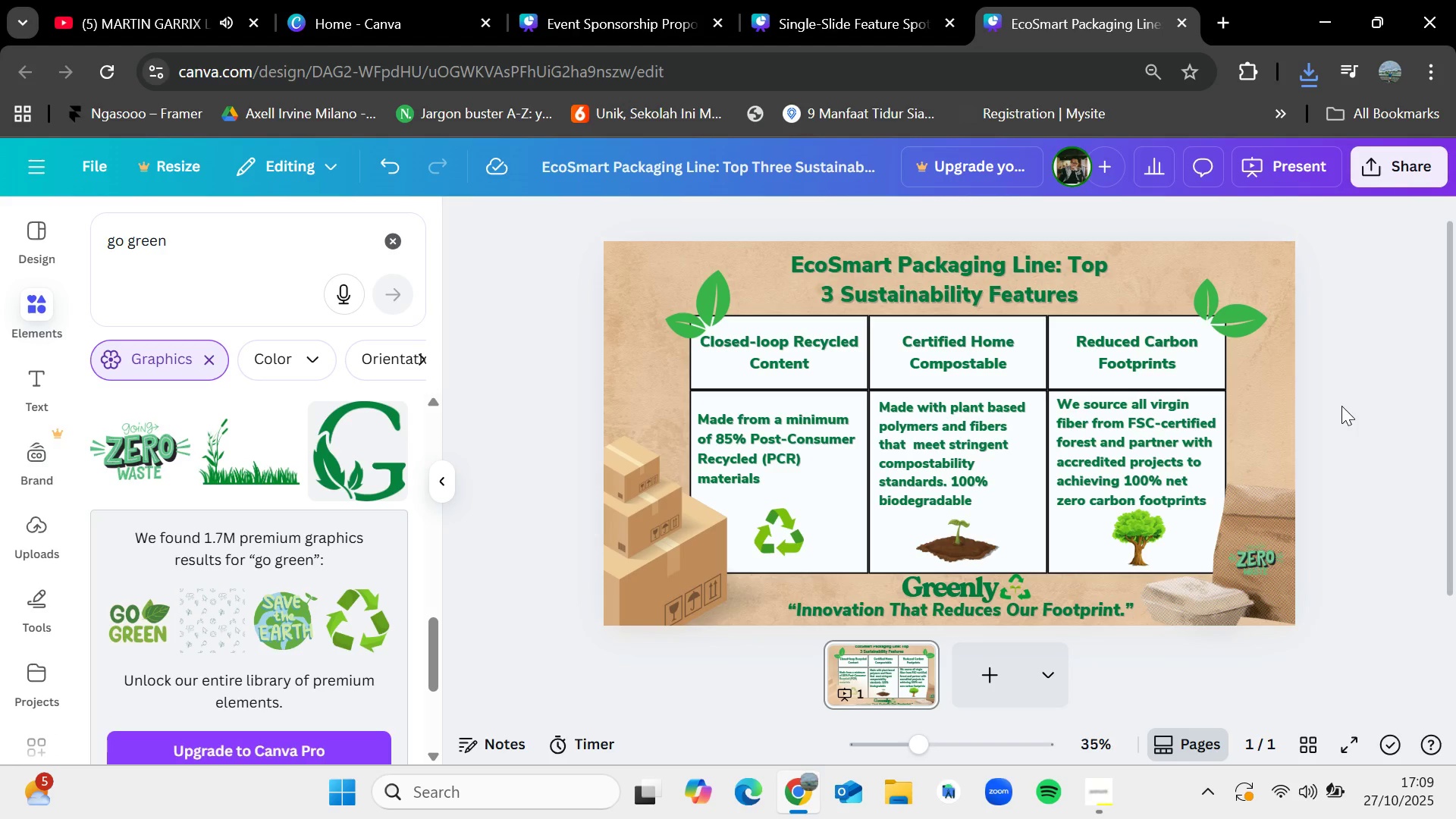 
wait(48.56)
 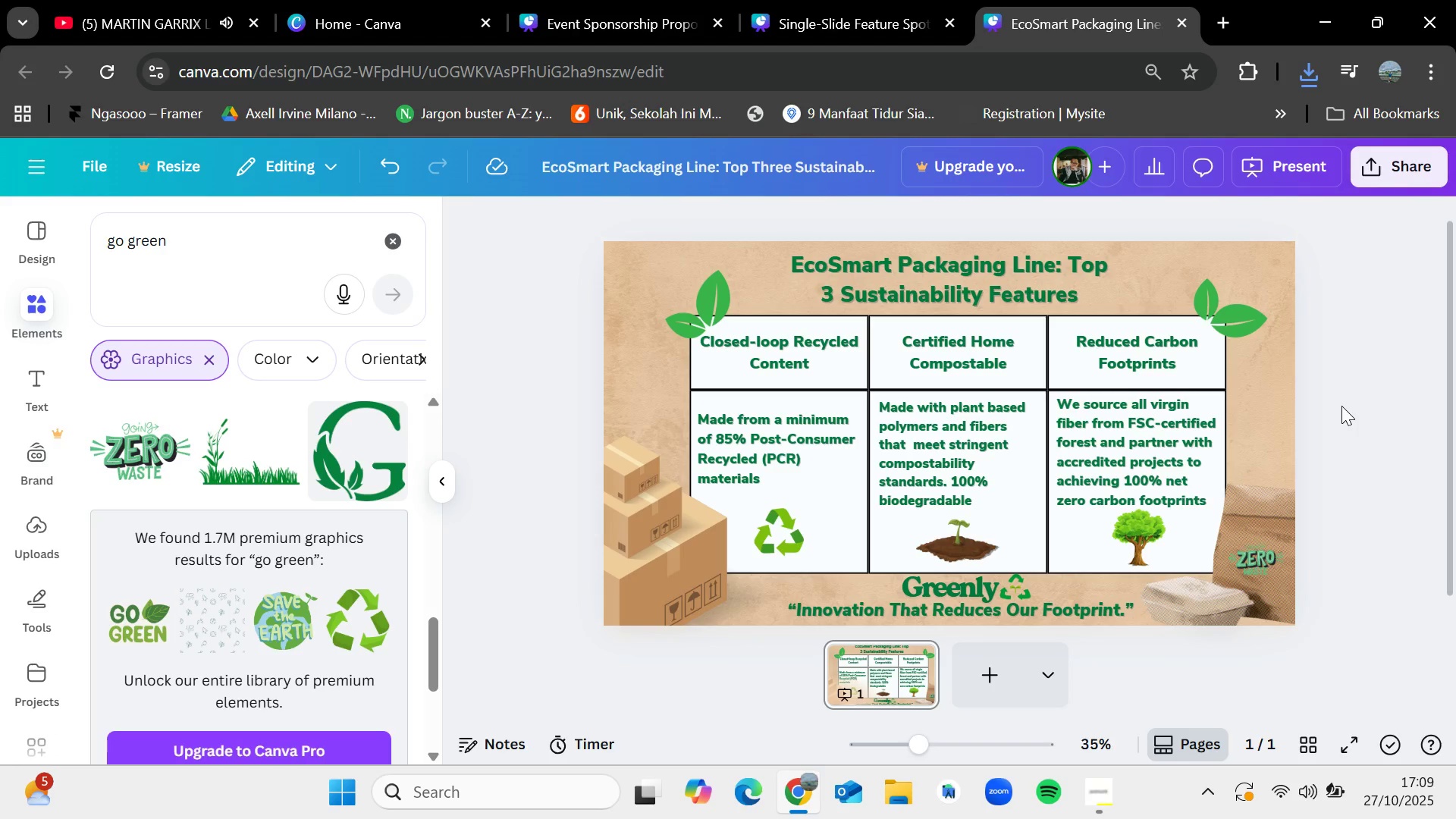 
left_click([1397, 435])
 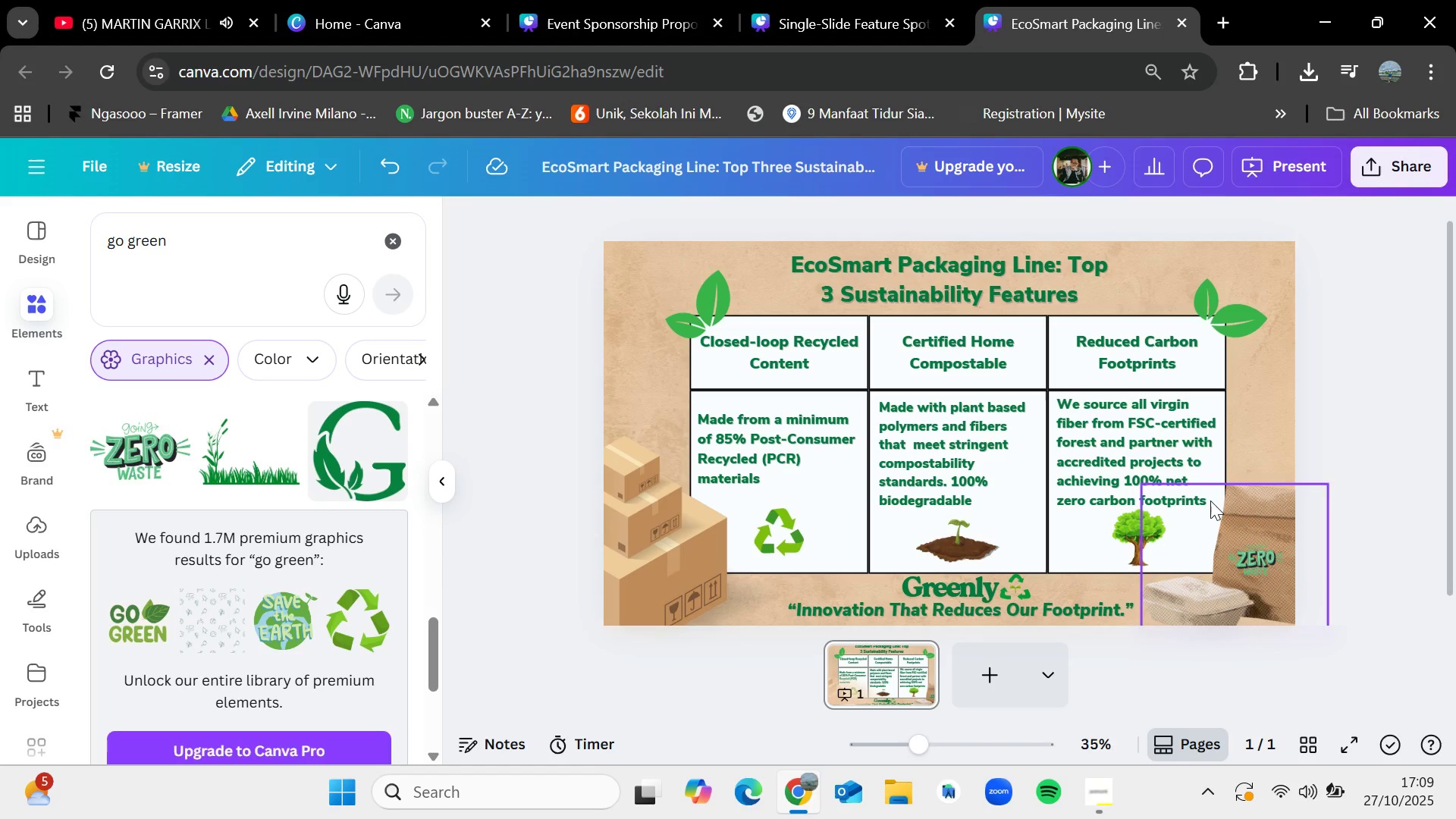 
left_click_drag(start_coordinate=[1219, 312], to_coordinate=[1223, 317])
 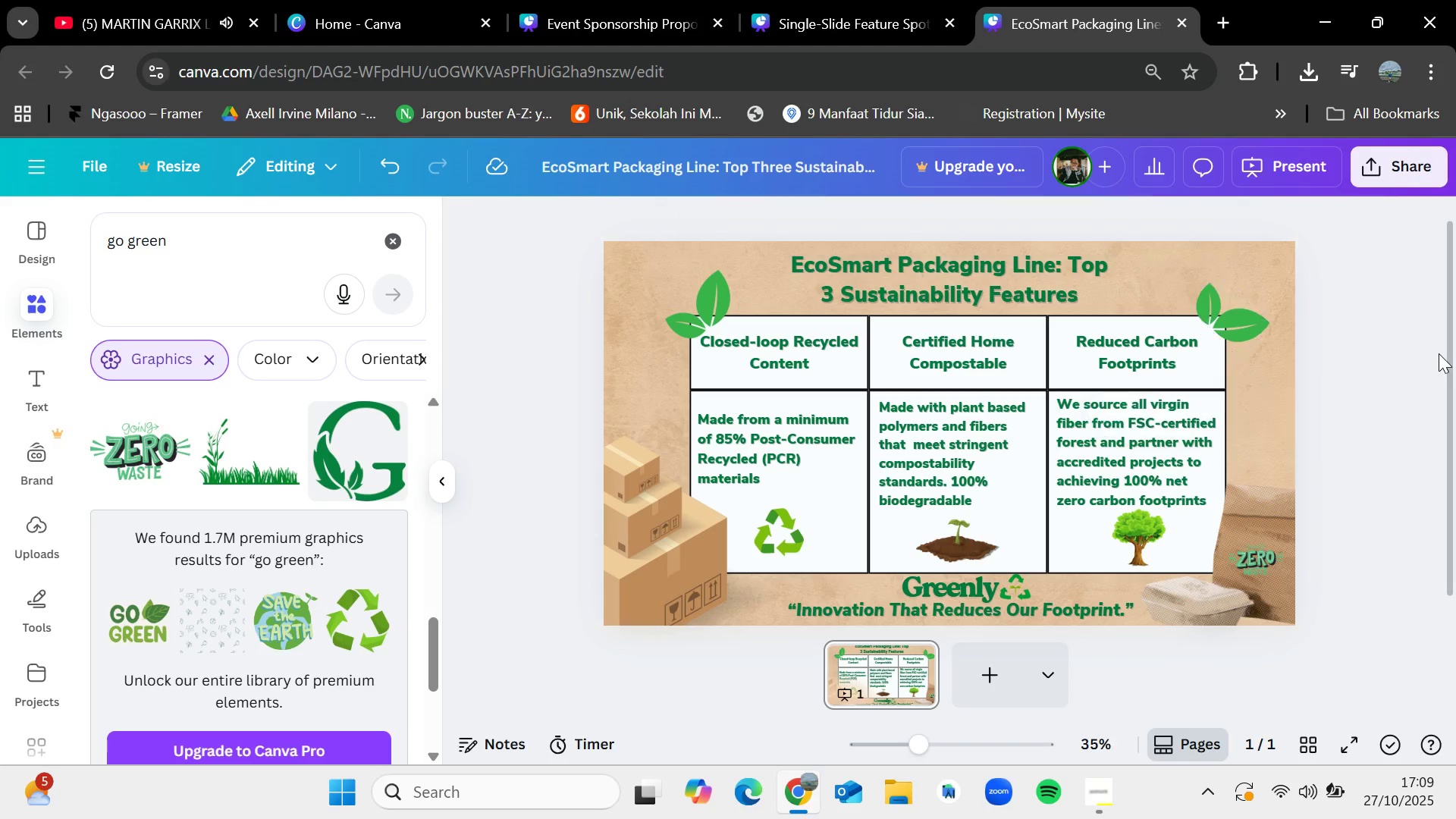 
left_click([1439, 353])
 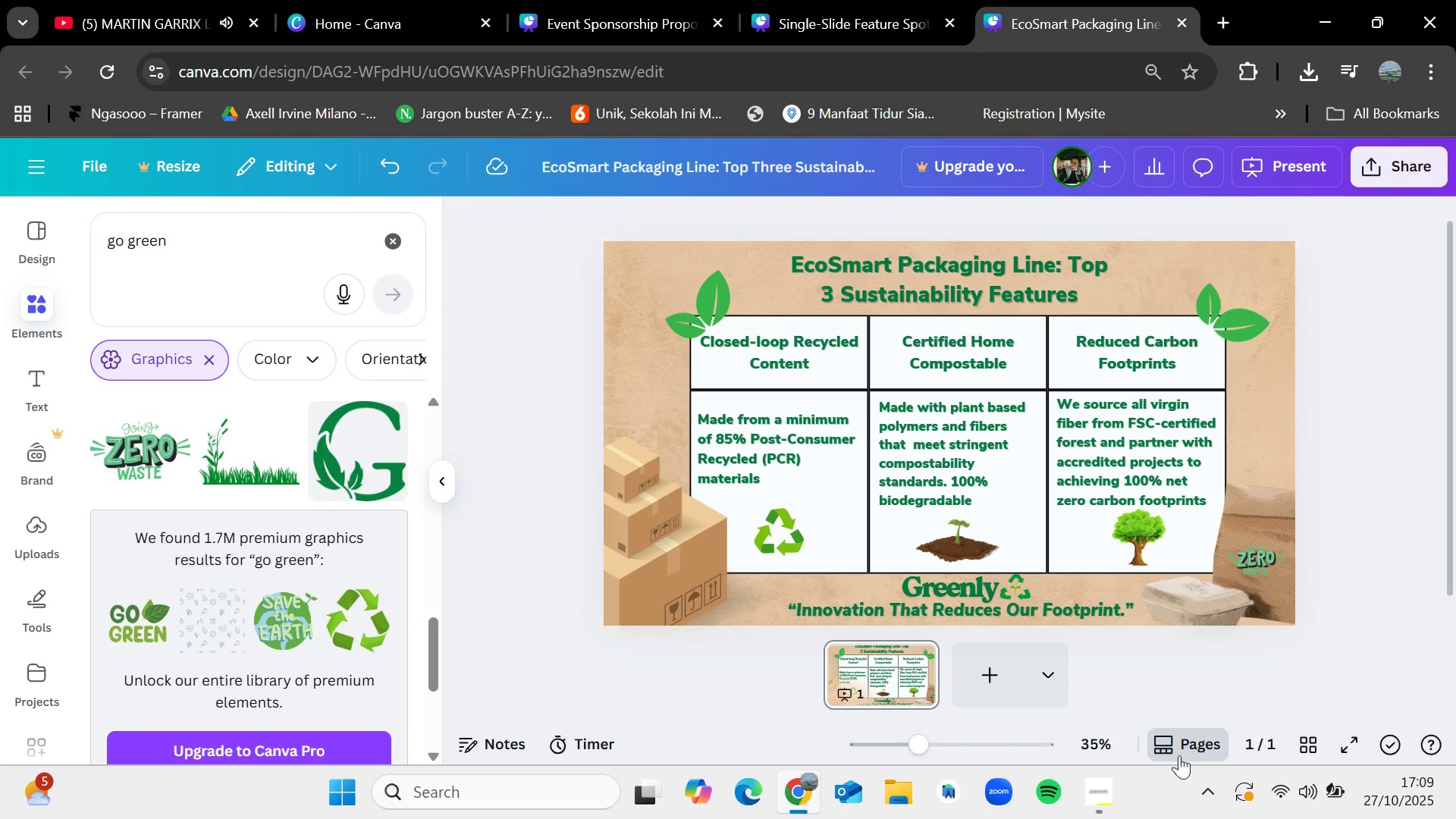 
left_click([1112, 798])